 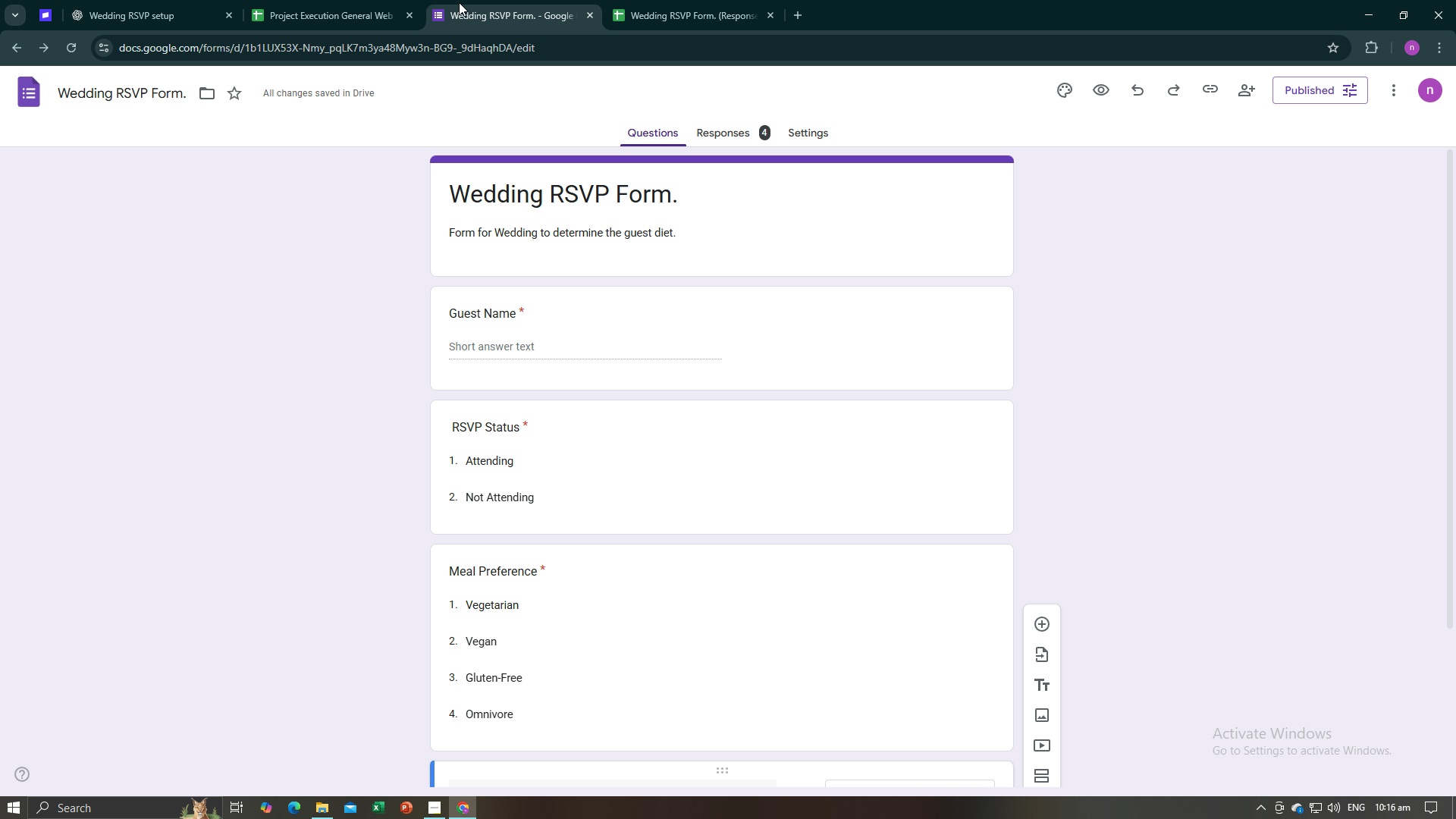 
left_click([639, 0])
 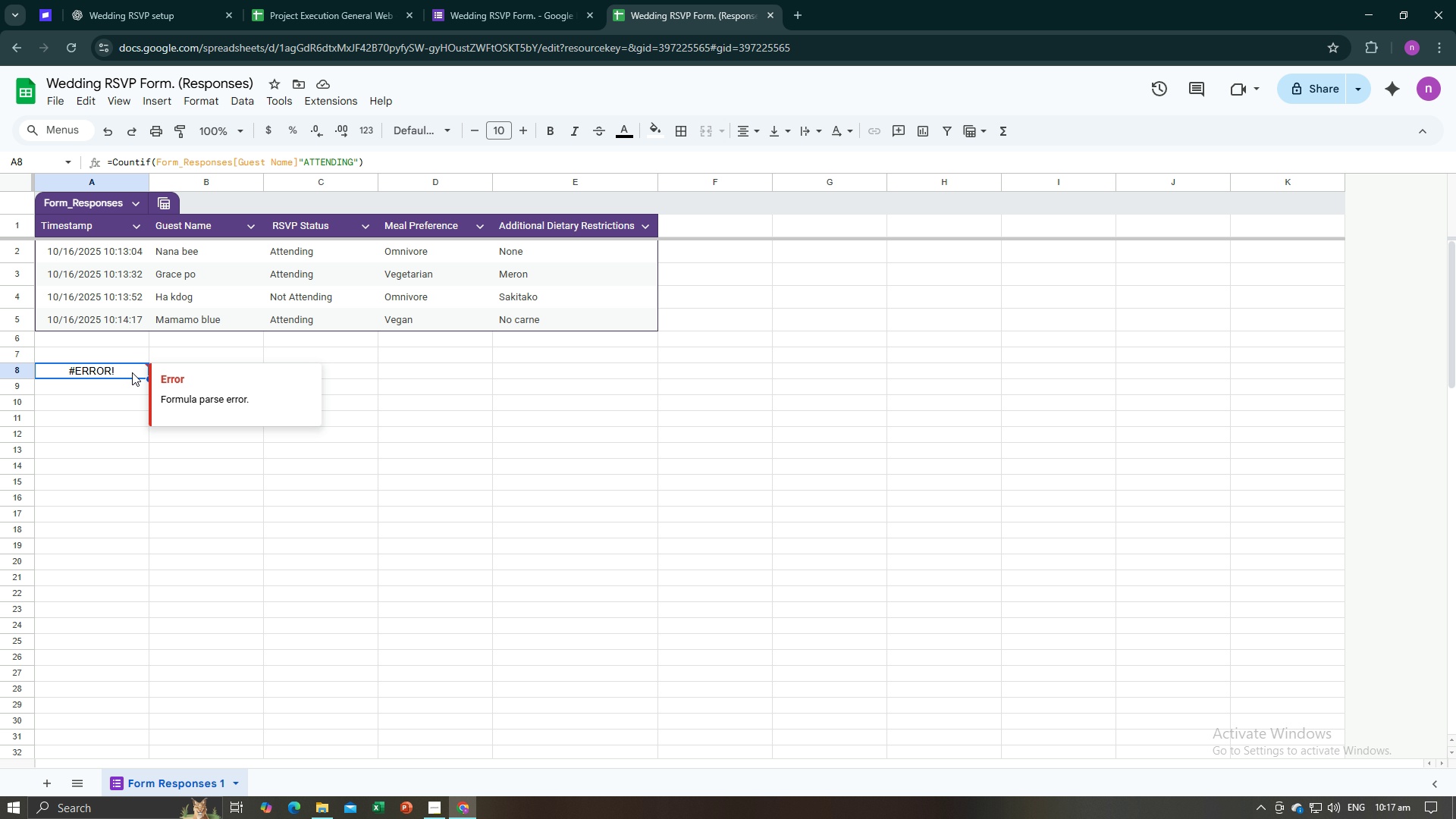 
key(Backspace)
 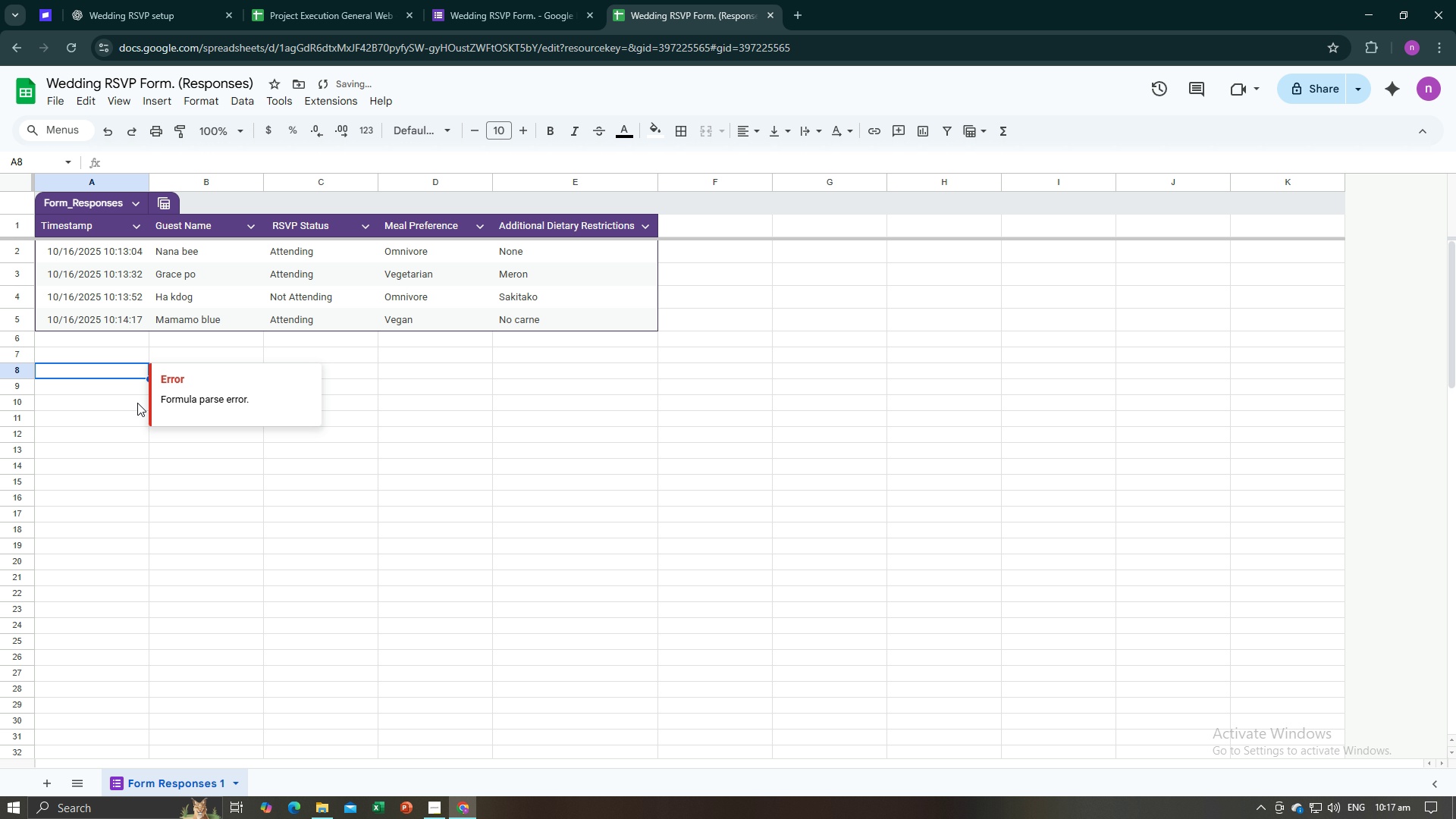 
left_click([136, 424])
 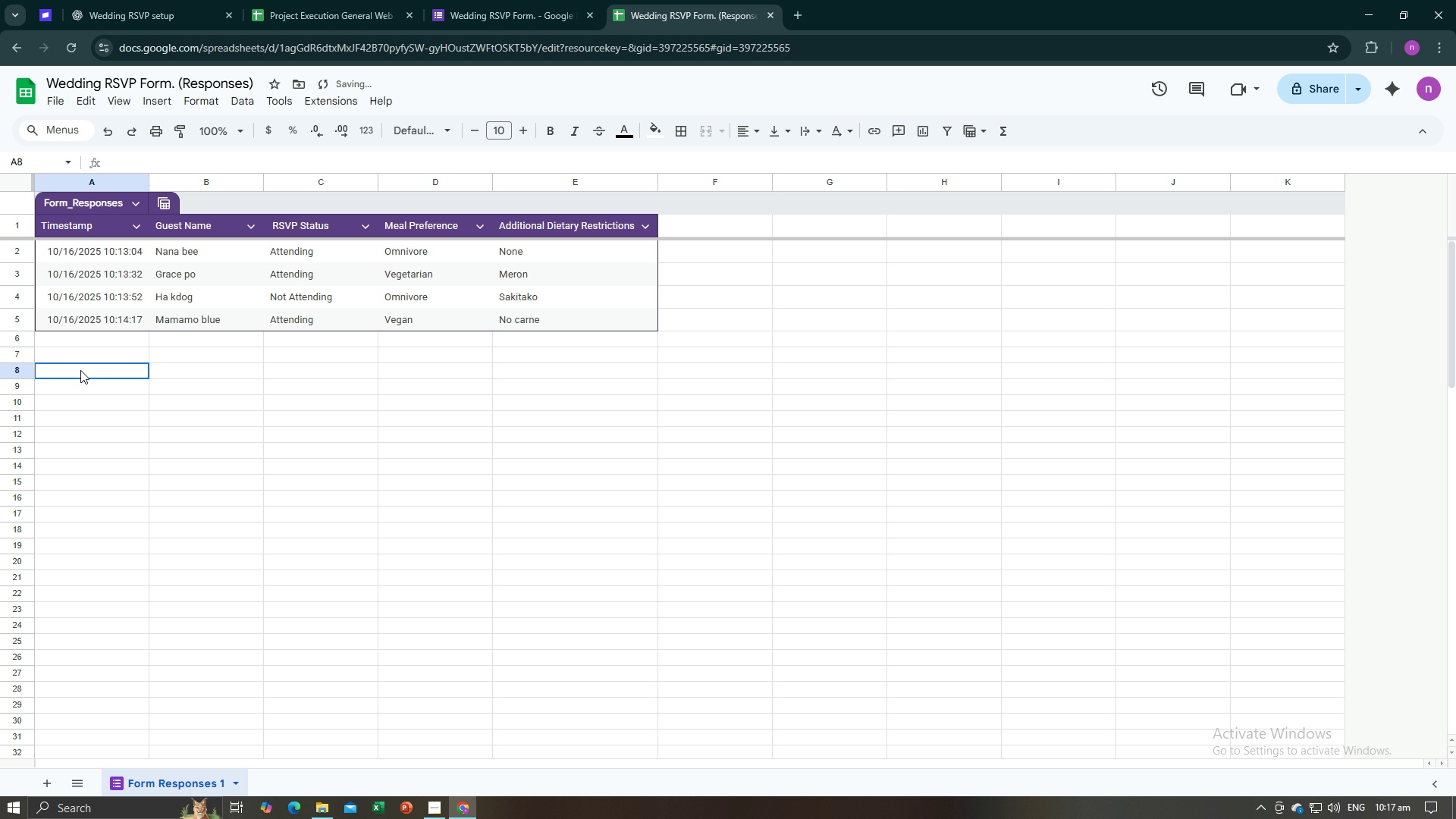 
left_click([80, 370])
 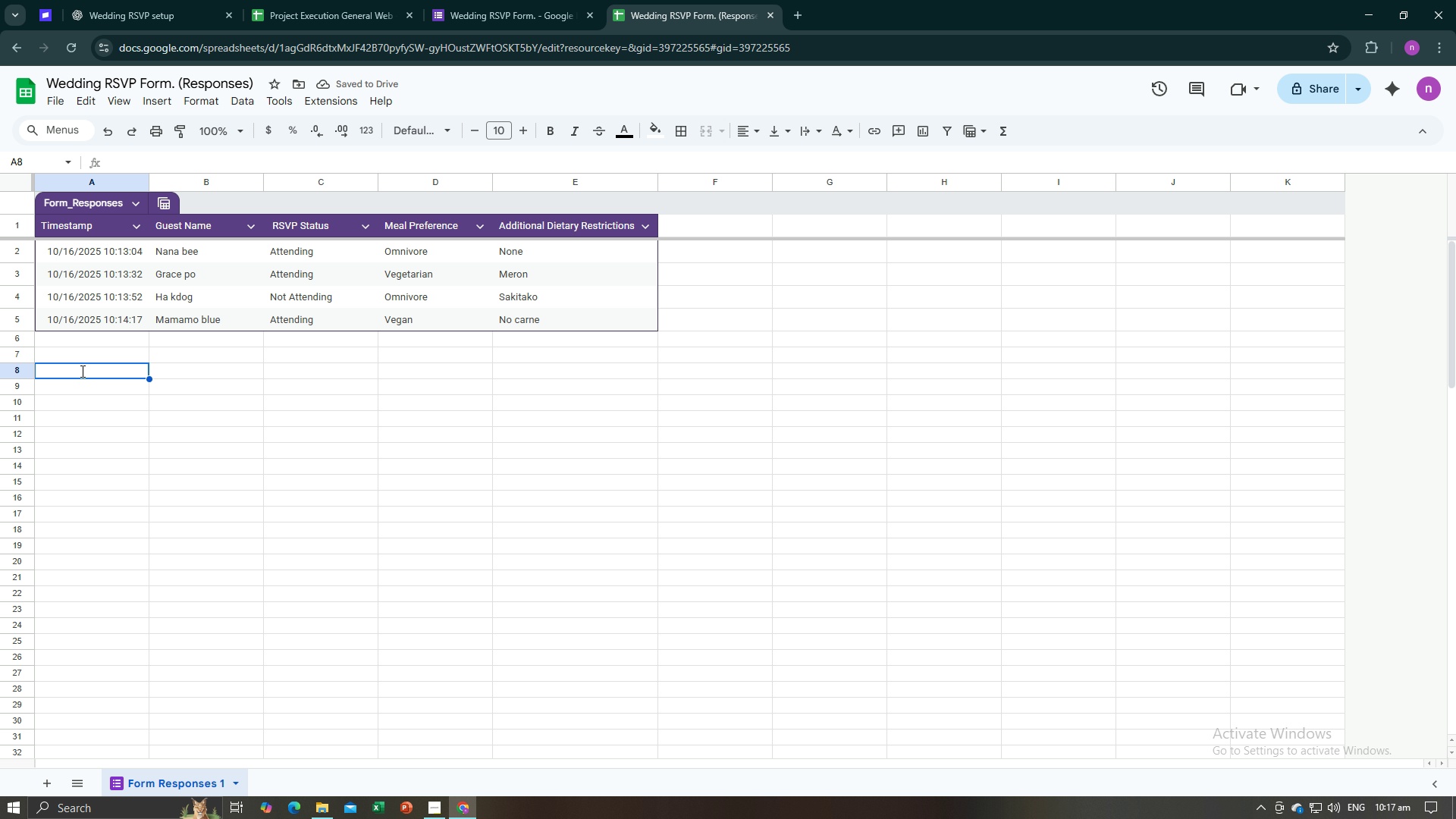 
key(Equal)
 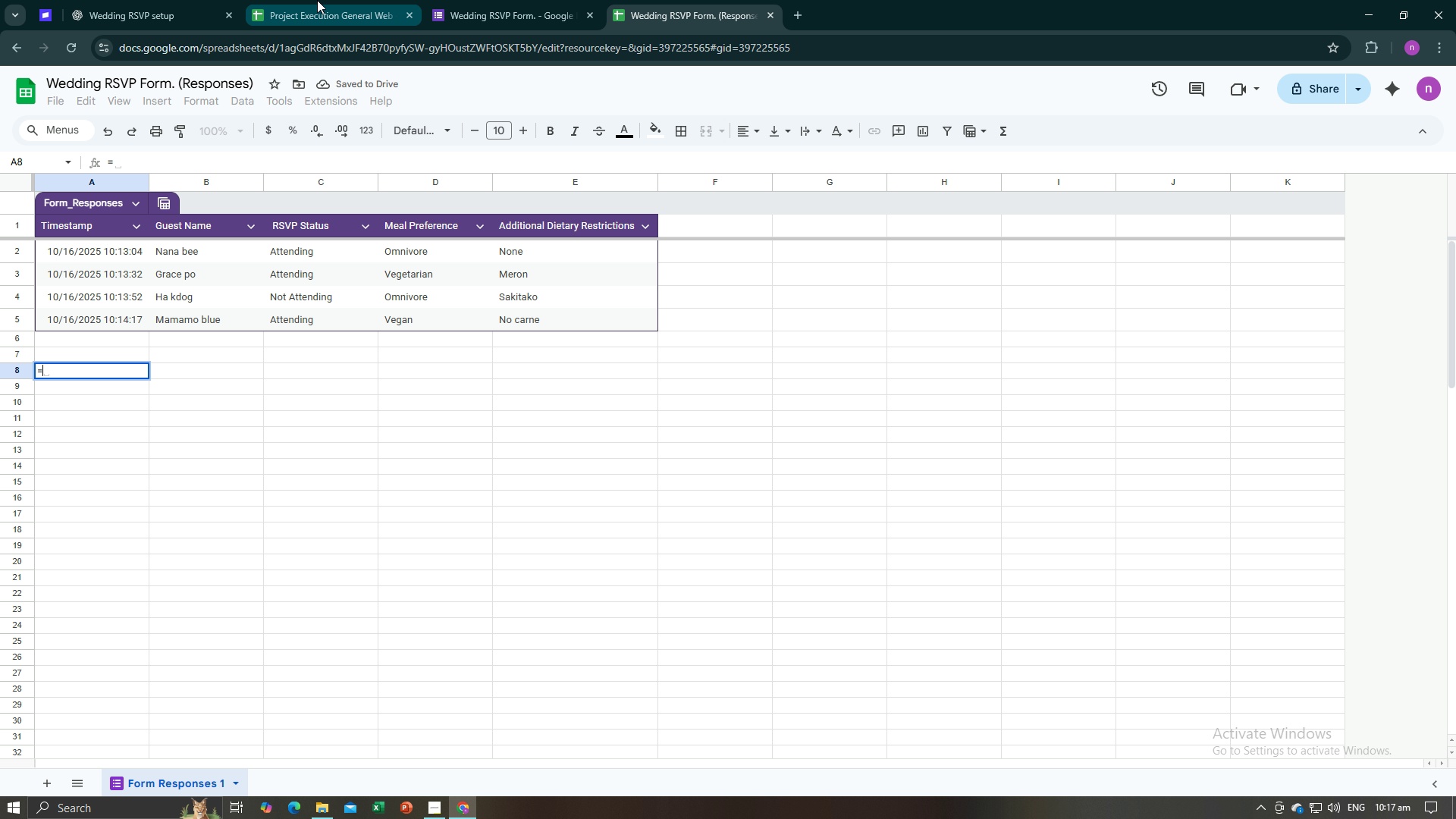 
left_click([178, 0])
 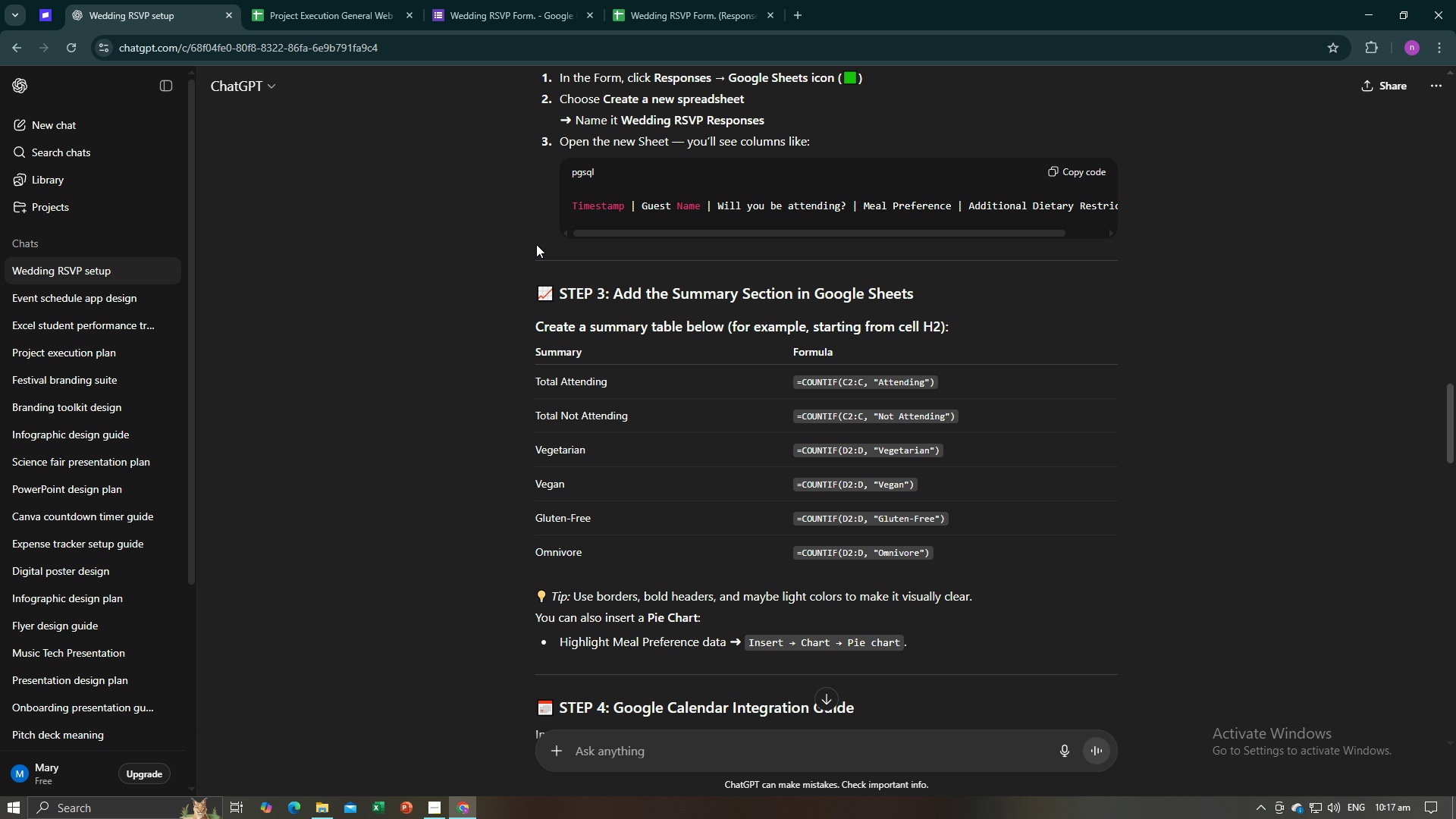 
wait(5.71)
 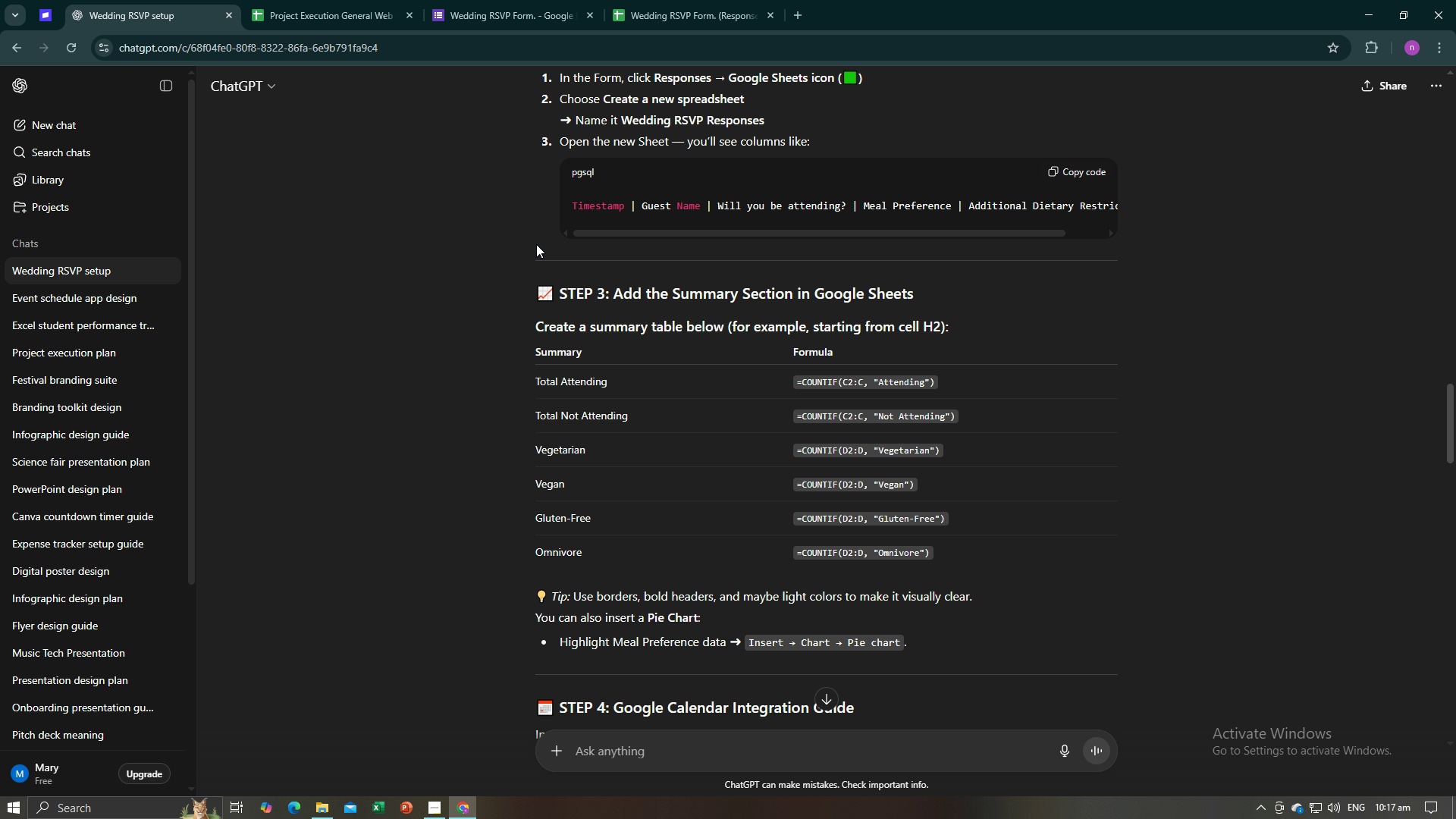 
left_click([670, 7])
 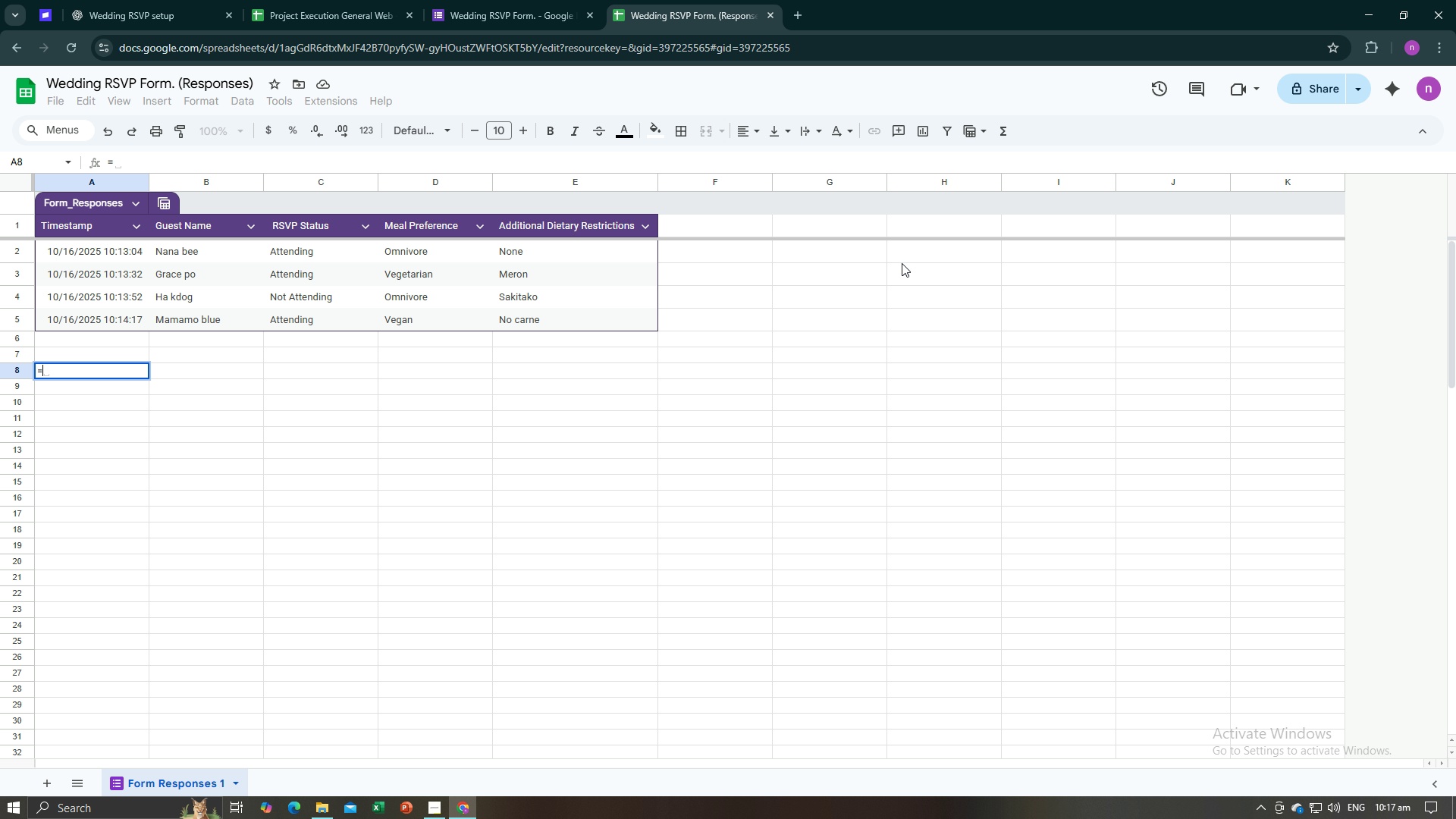 
left_click([907, 259])
 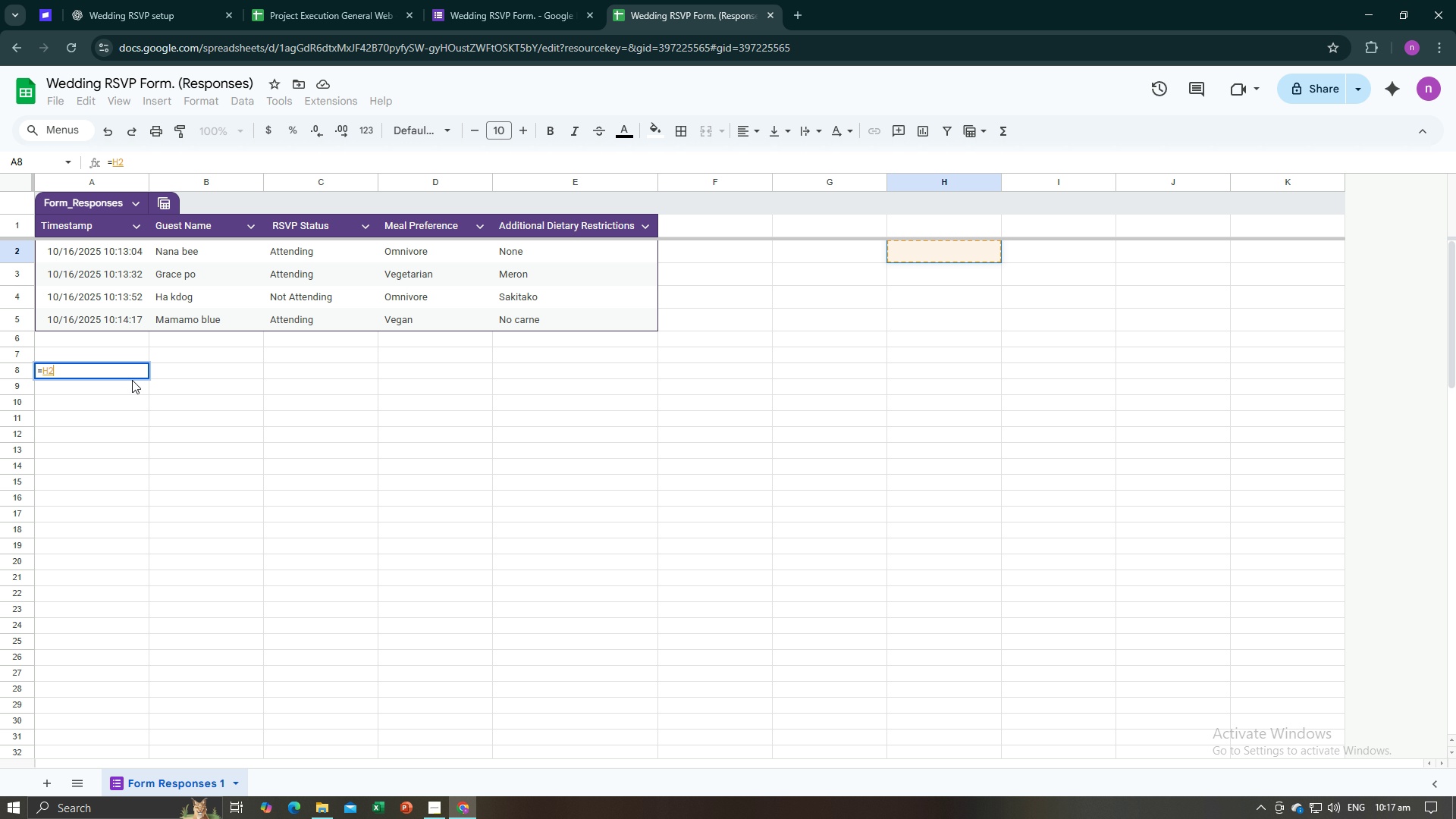 
left_click([133, 378])
 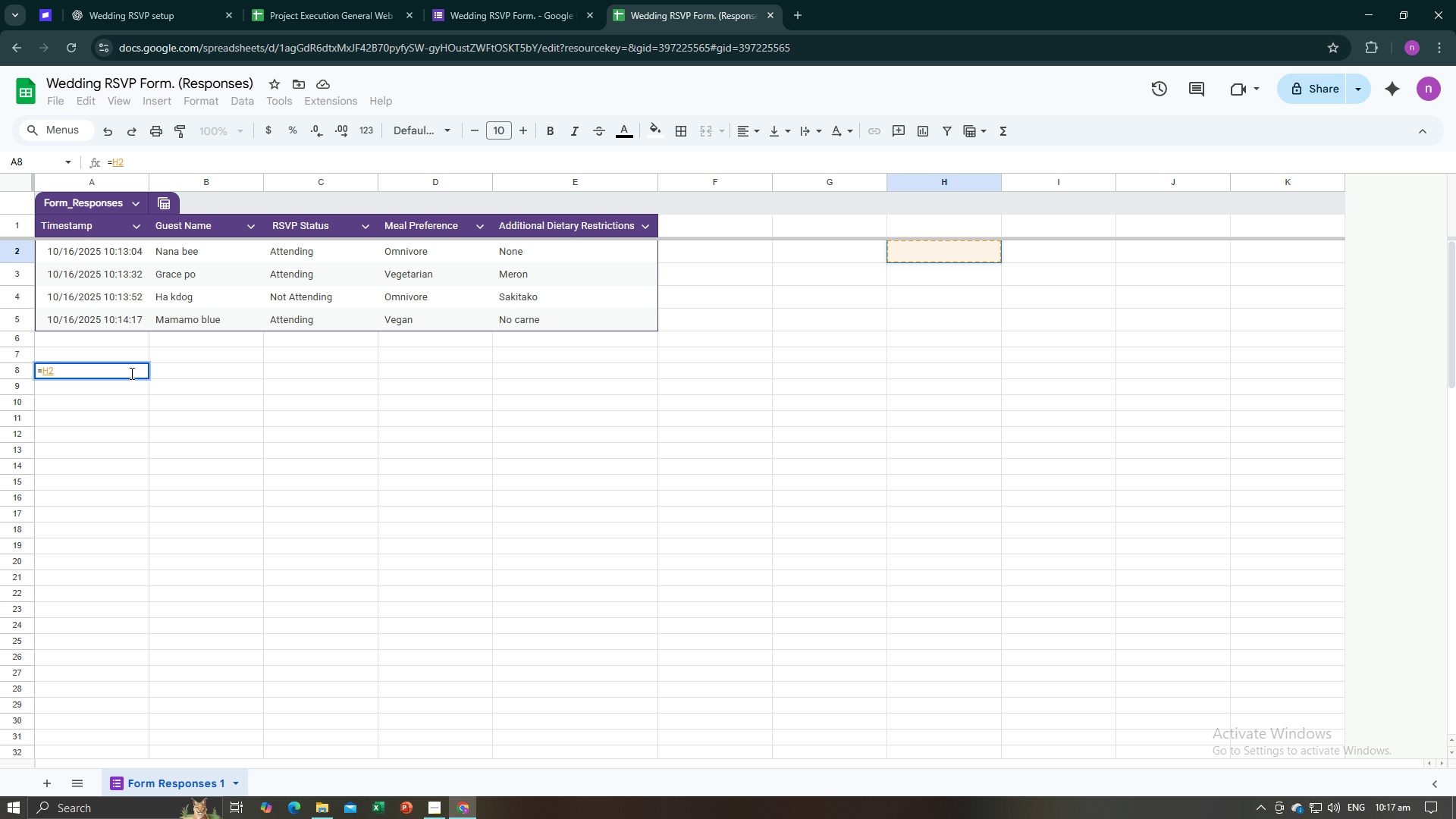 
key(Backspace)
 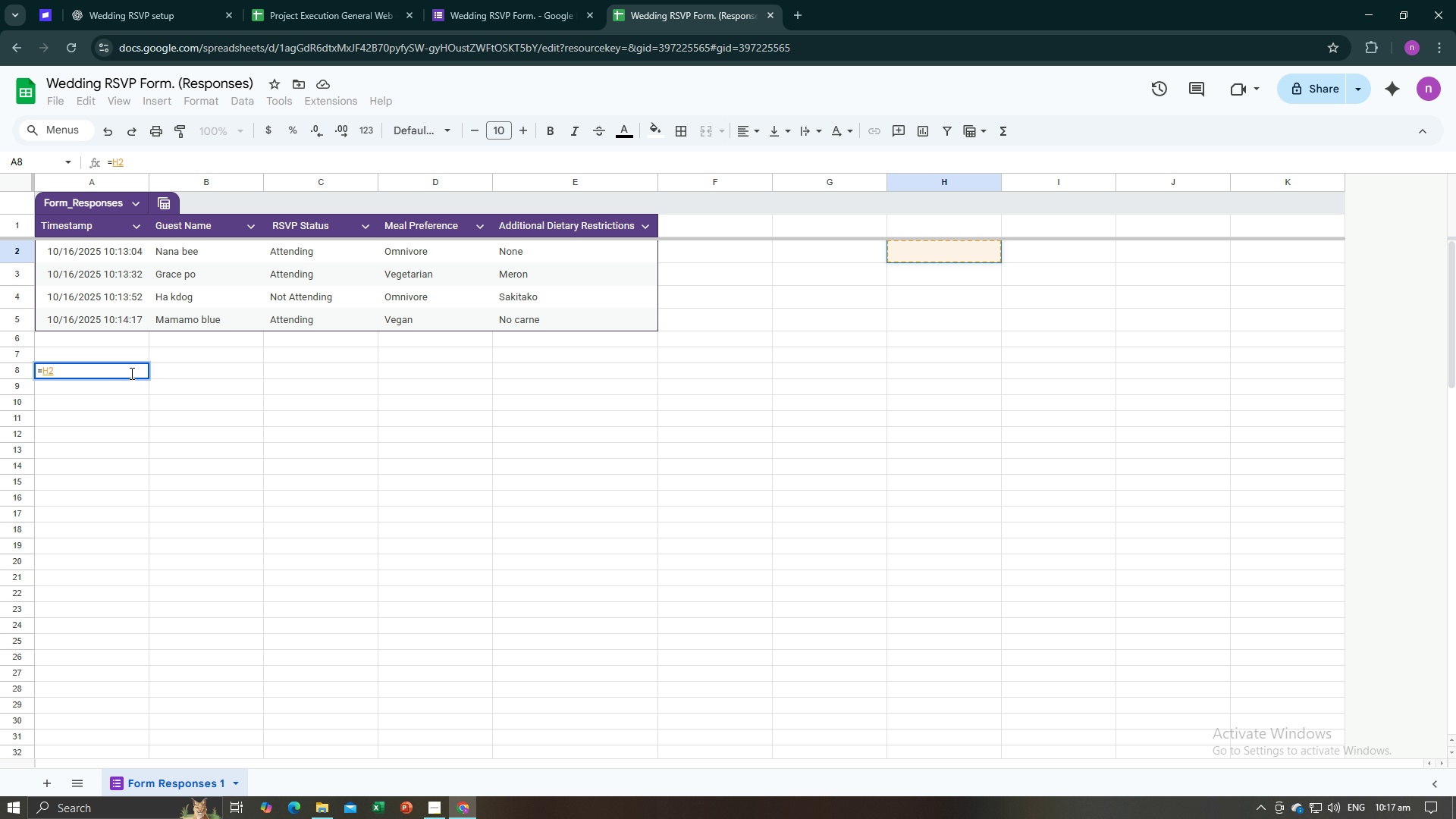 
key(Backspace)
 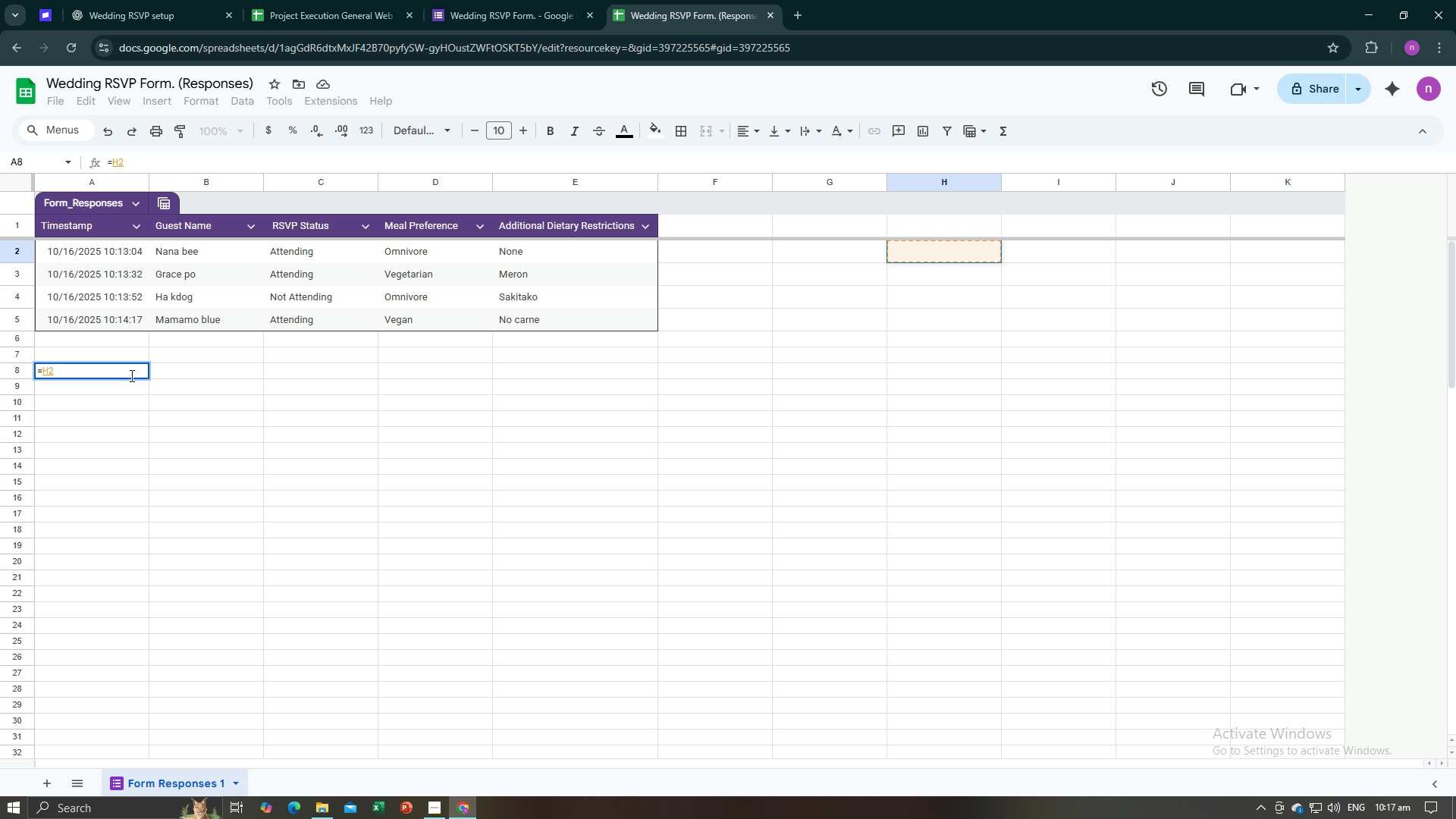 
key(Backspace)
 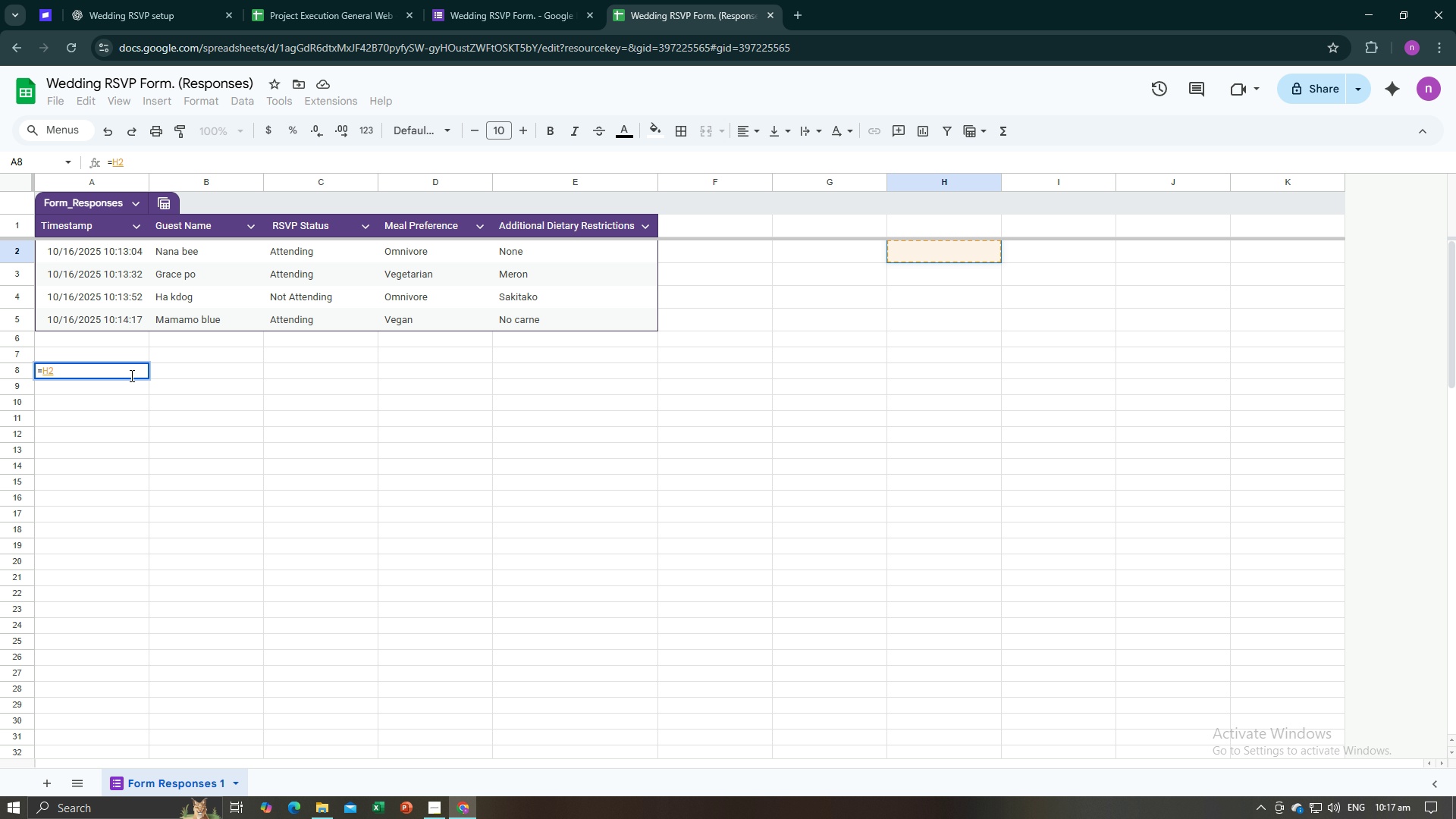 
key(Backspace)
 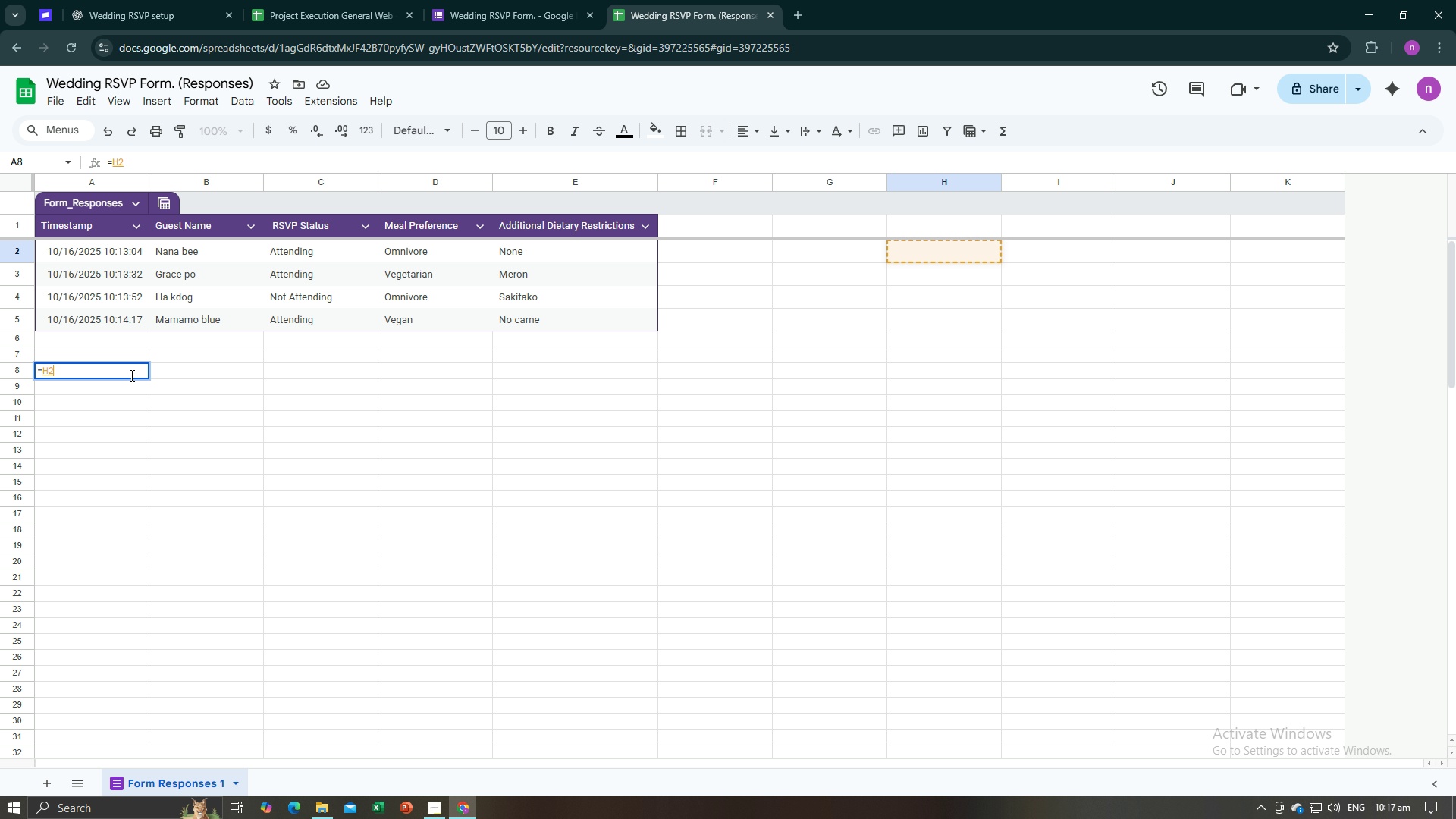 
left_click([130, 375])
 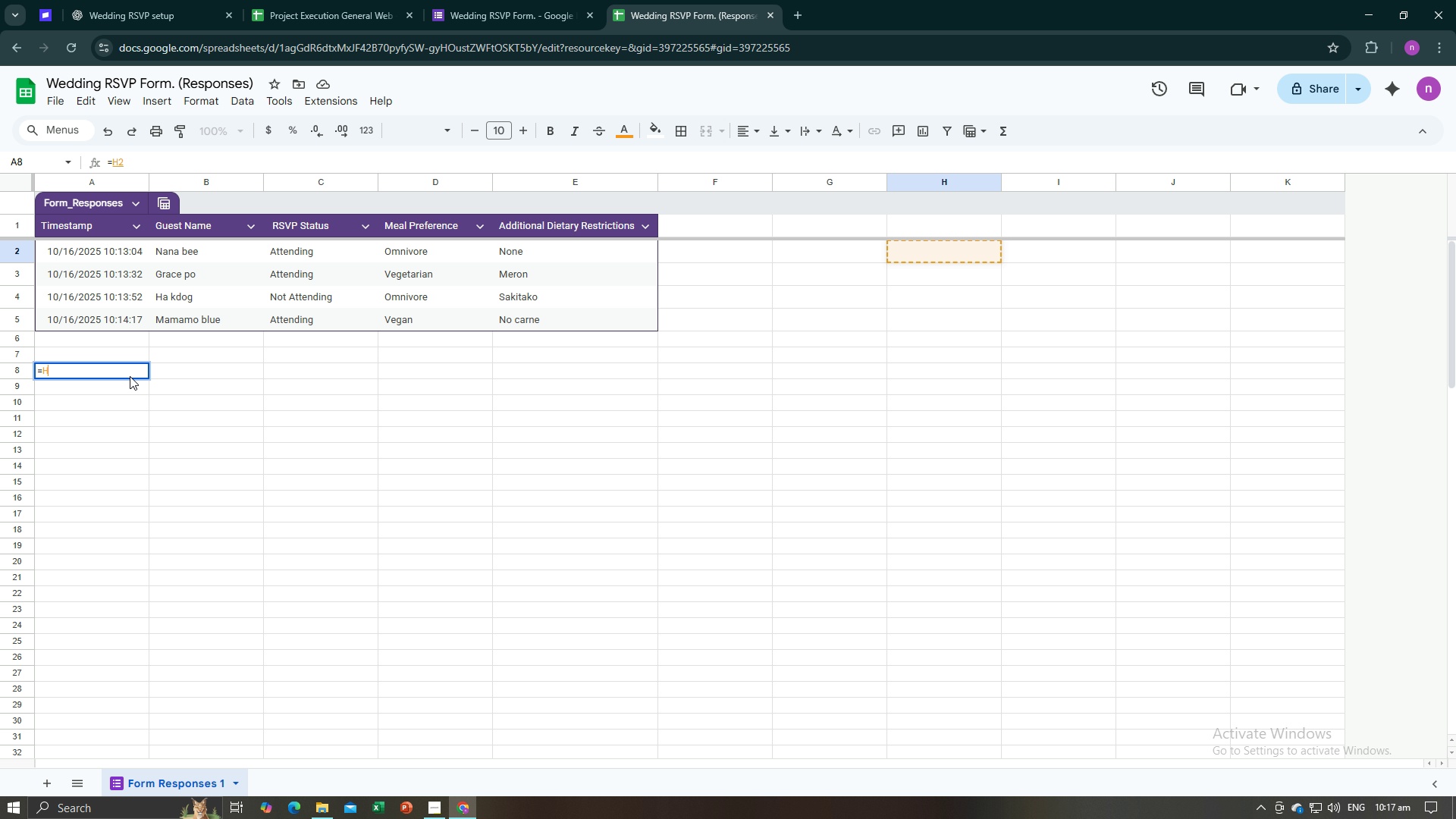 
key(Backspace)
 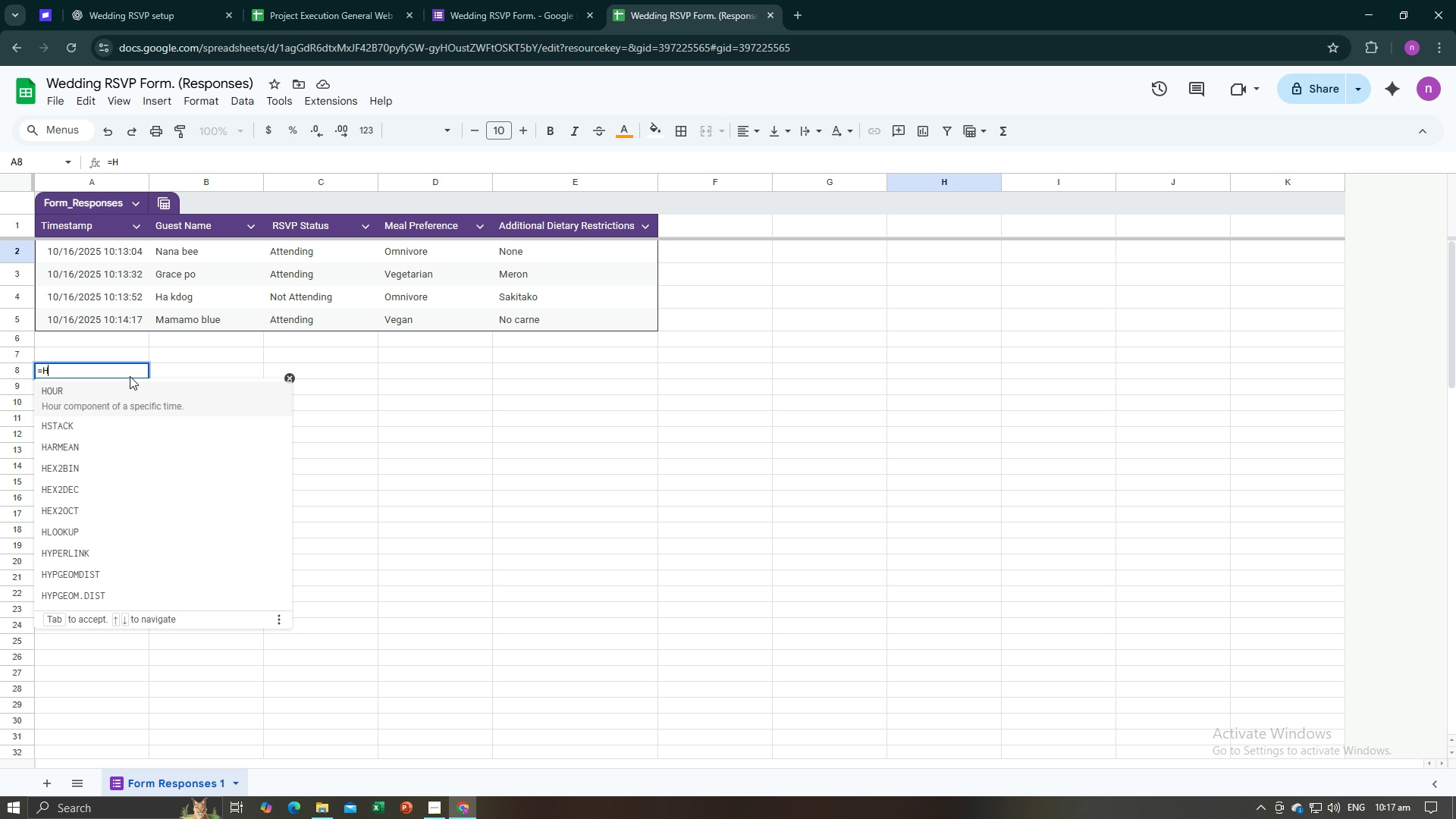 
key(Backspace)
 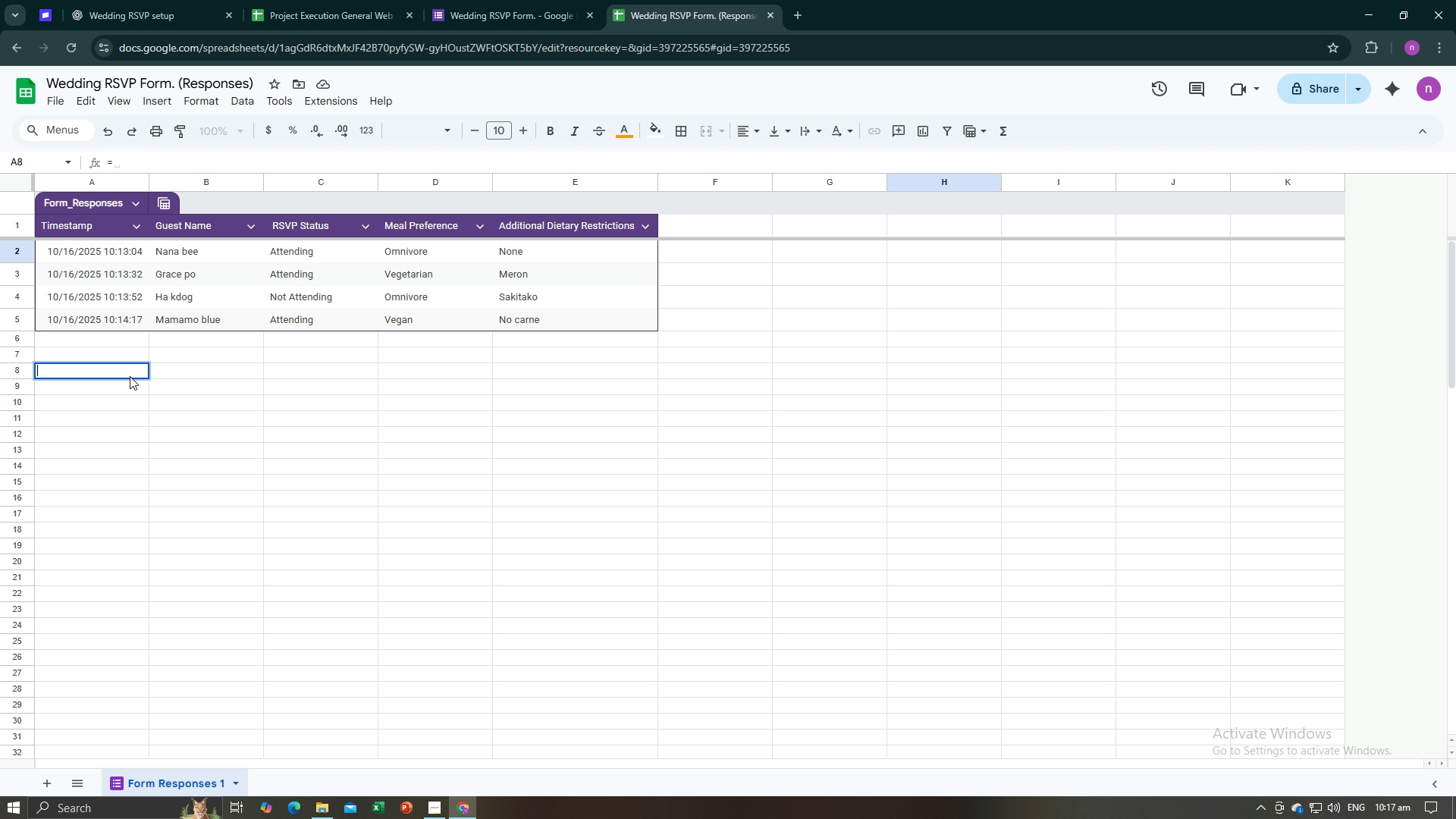 
key(Backspace)
 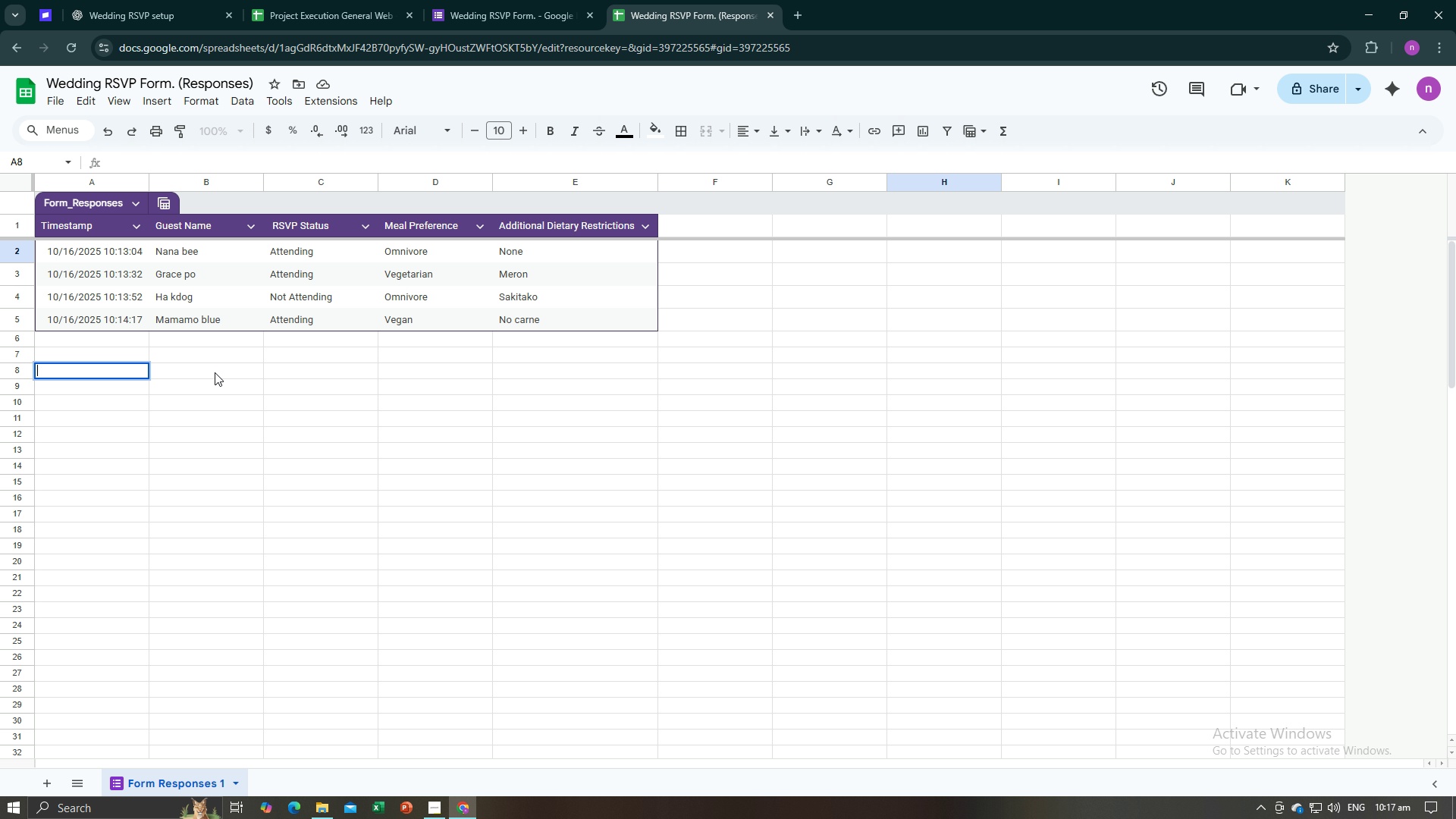 
key(Backspace)
 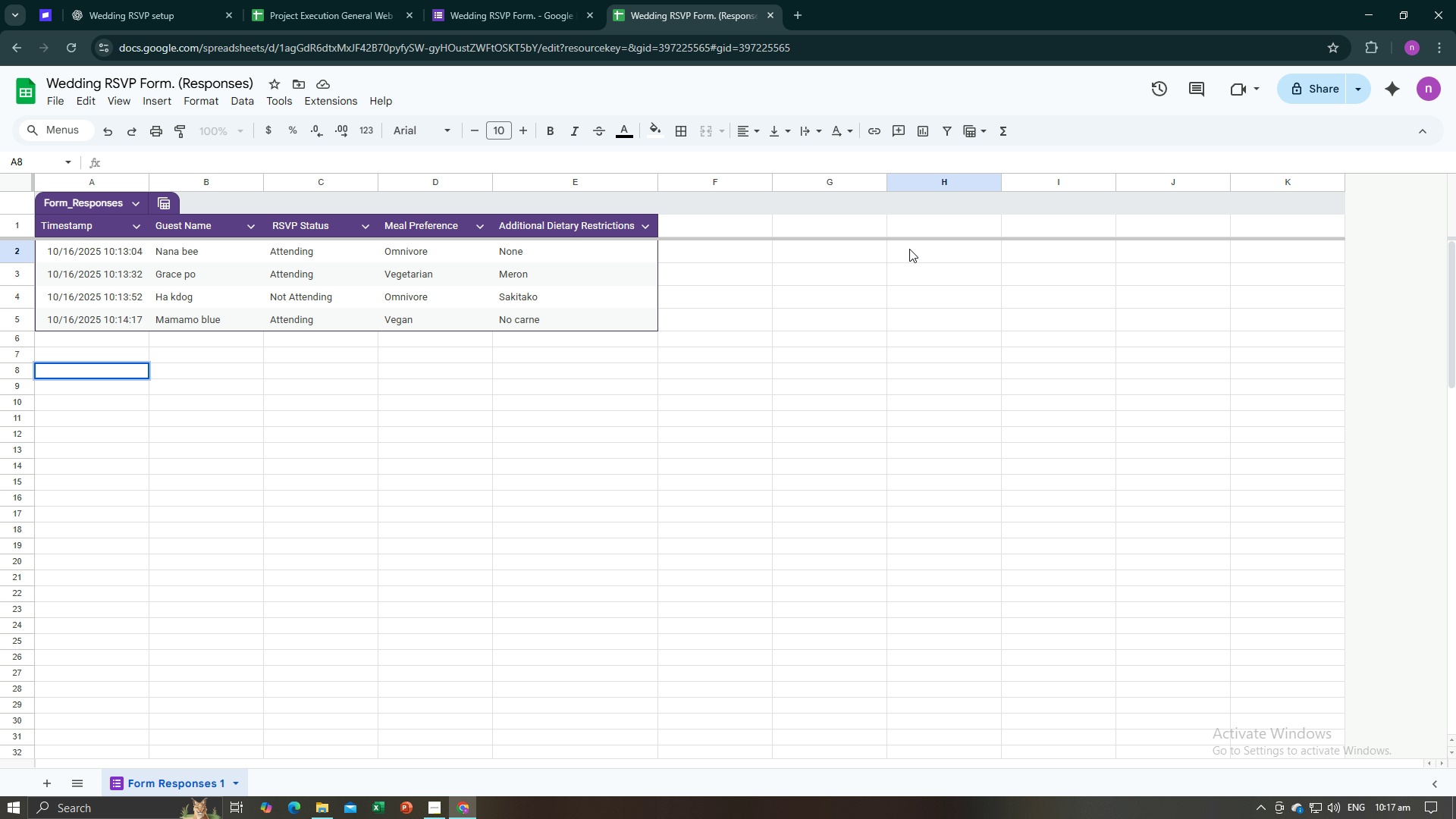 
left_click([909, 249])
 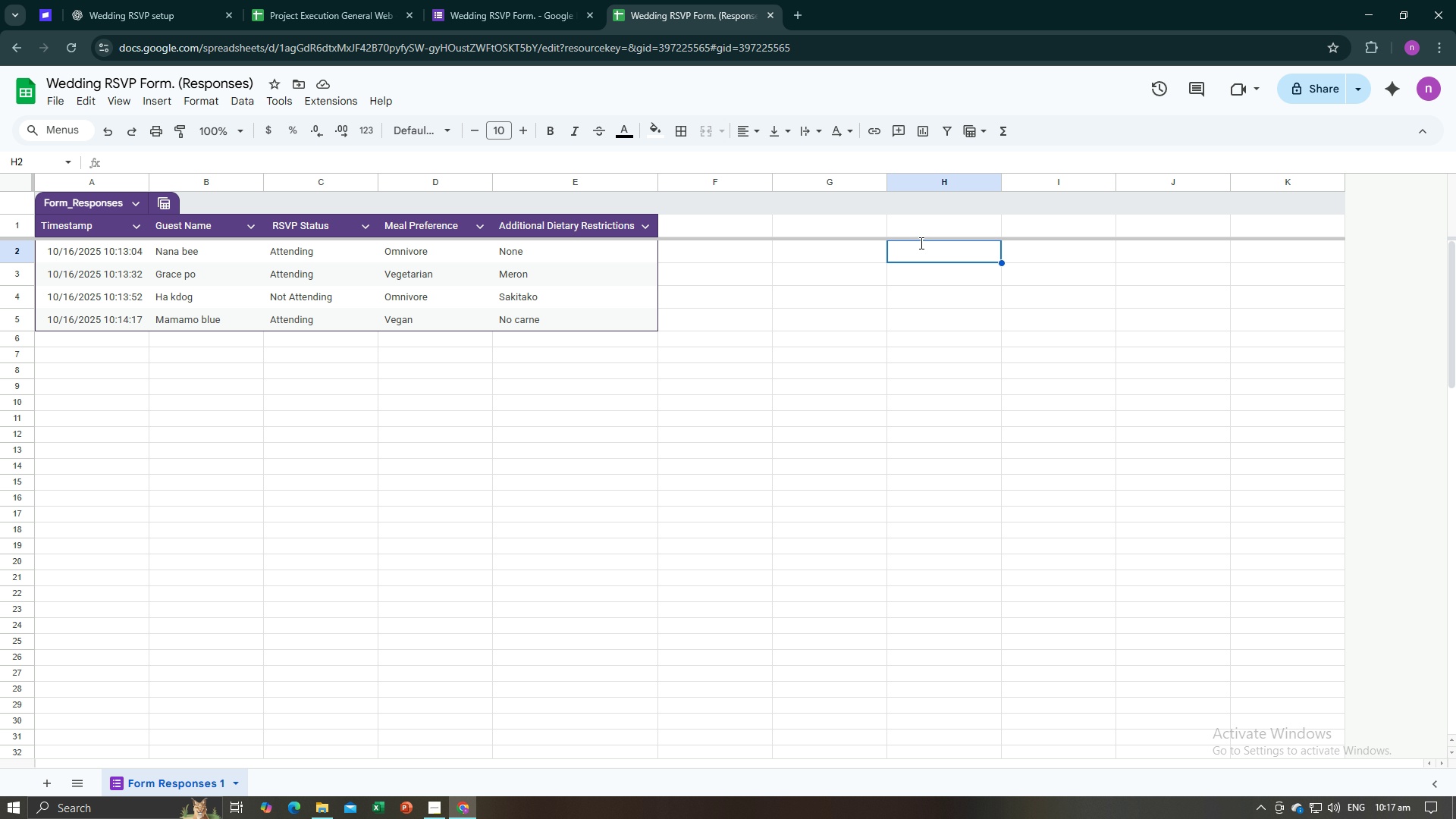 
key(Equal)
 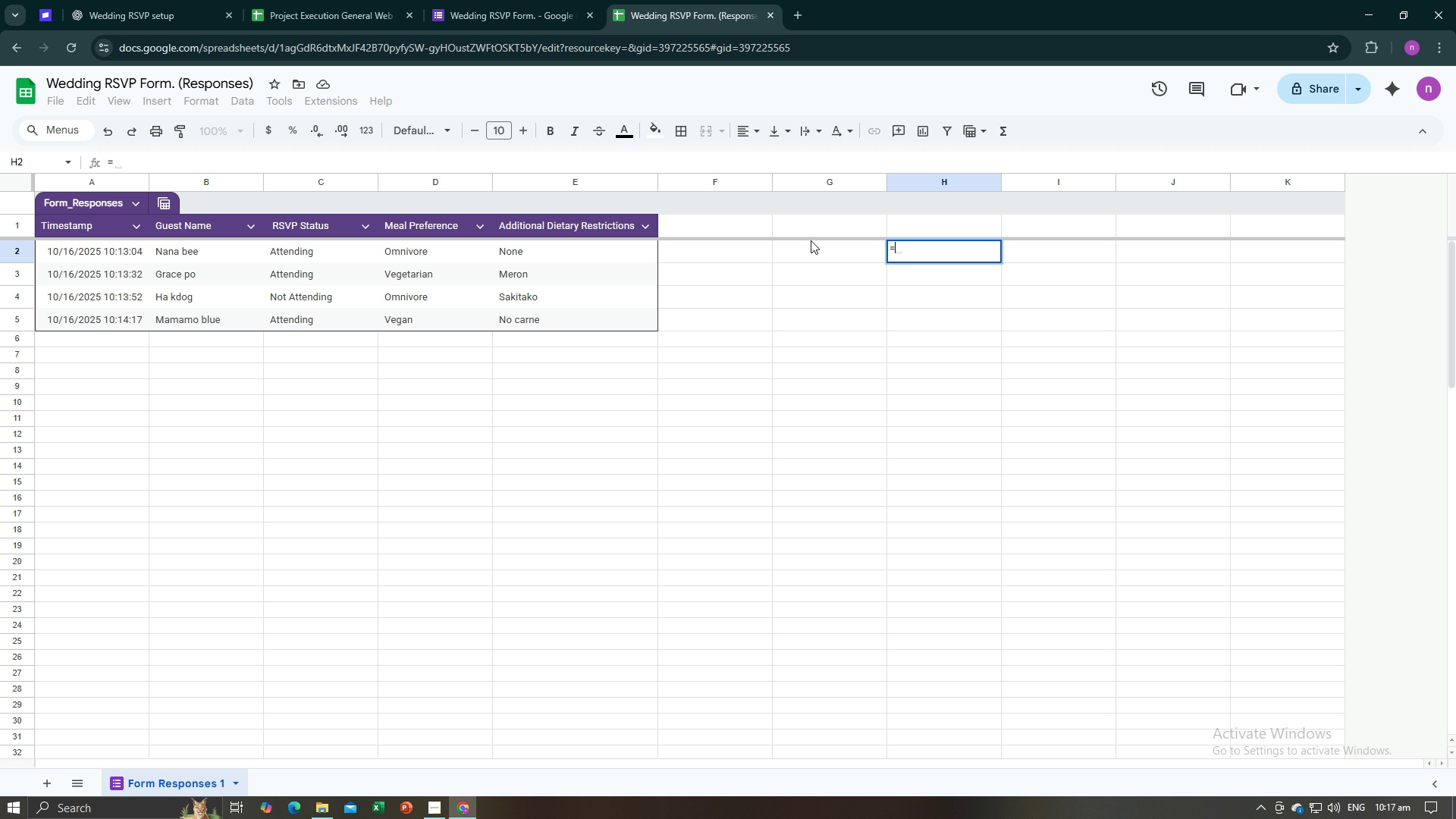 
left_click([291, 2])
 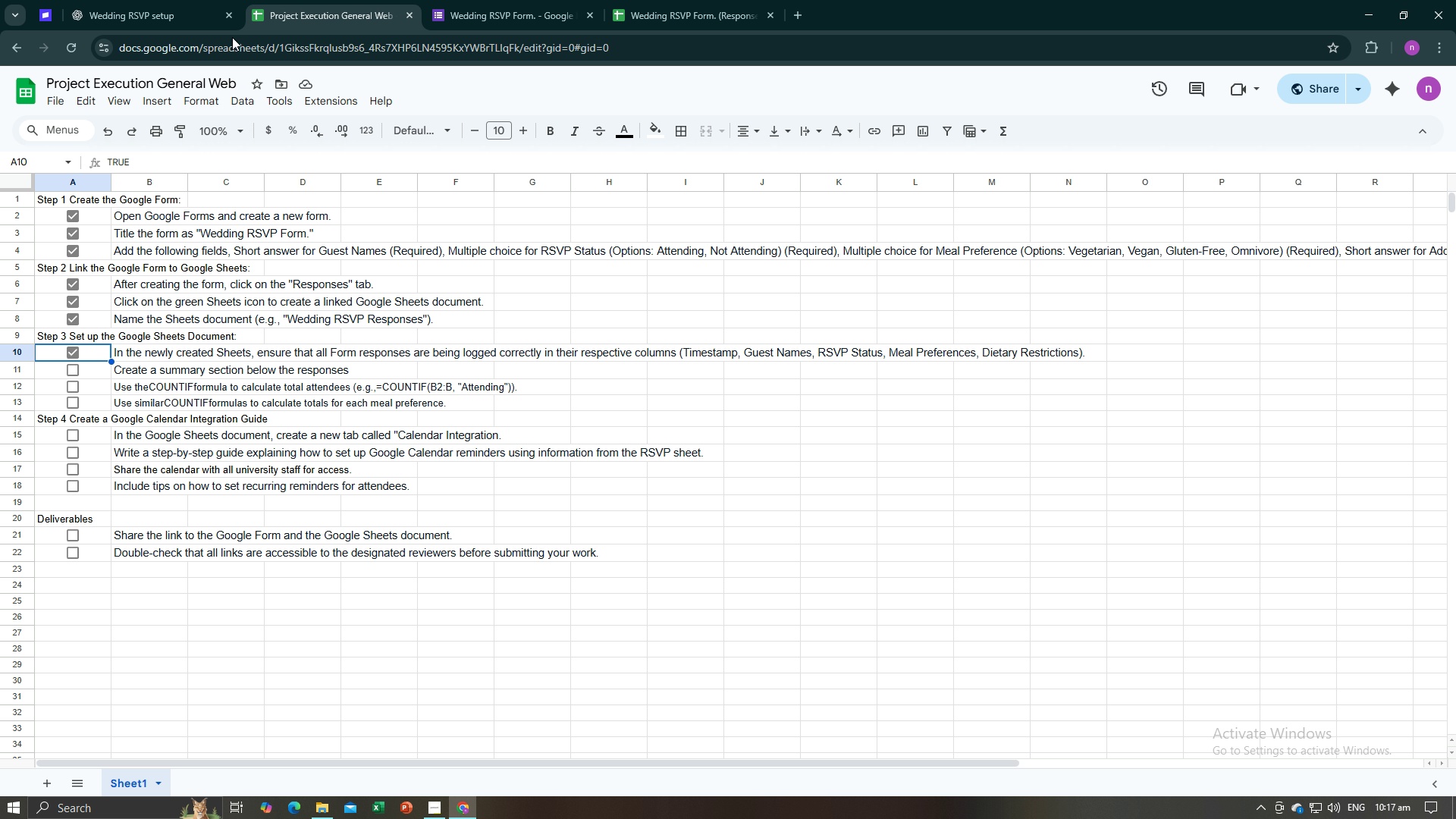 
left_click([187, 0])
 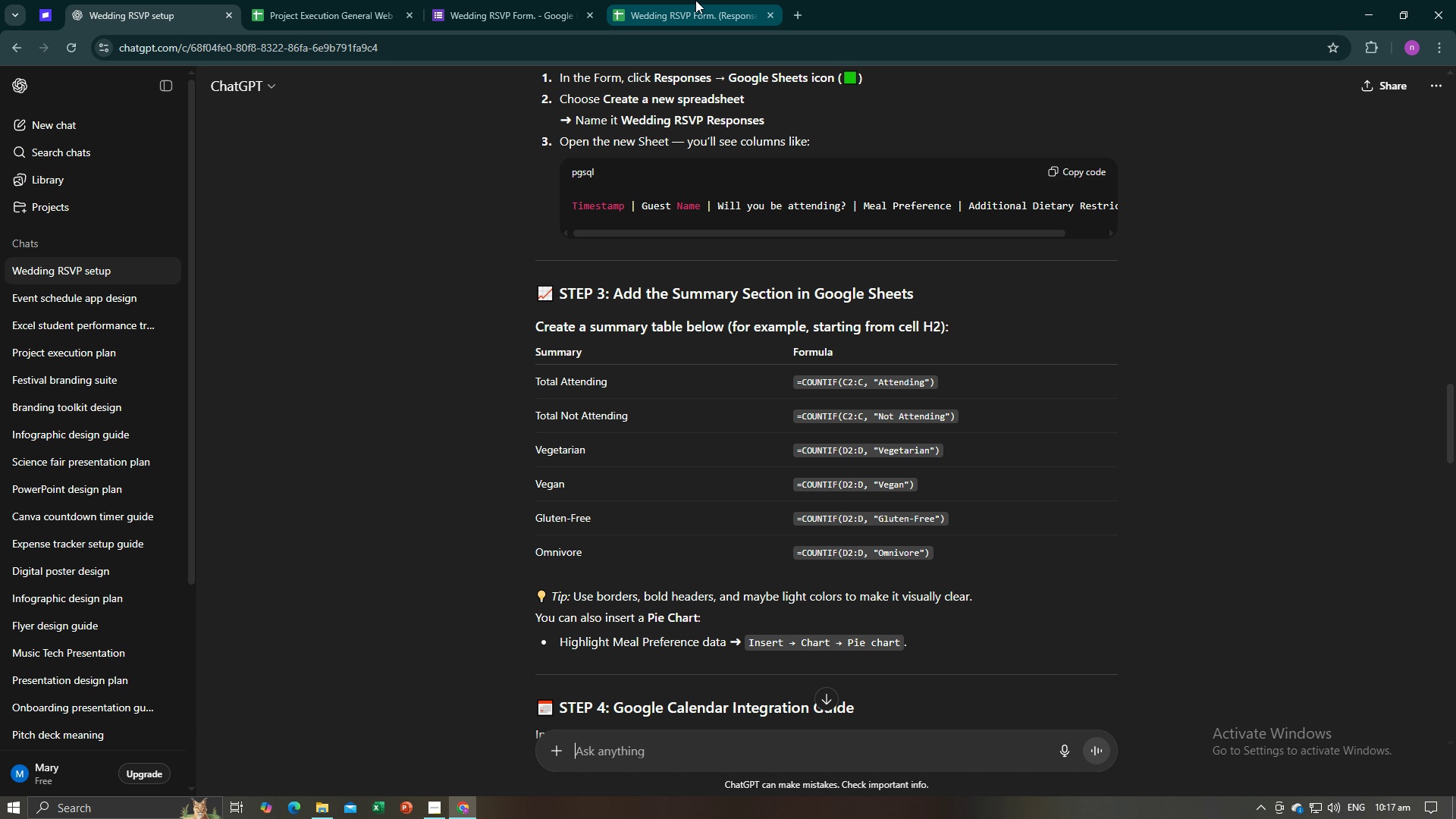 
left_click([695, 0])
 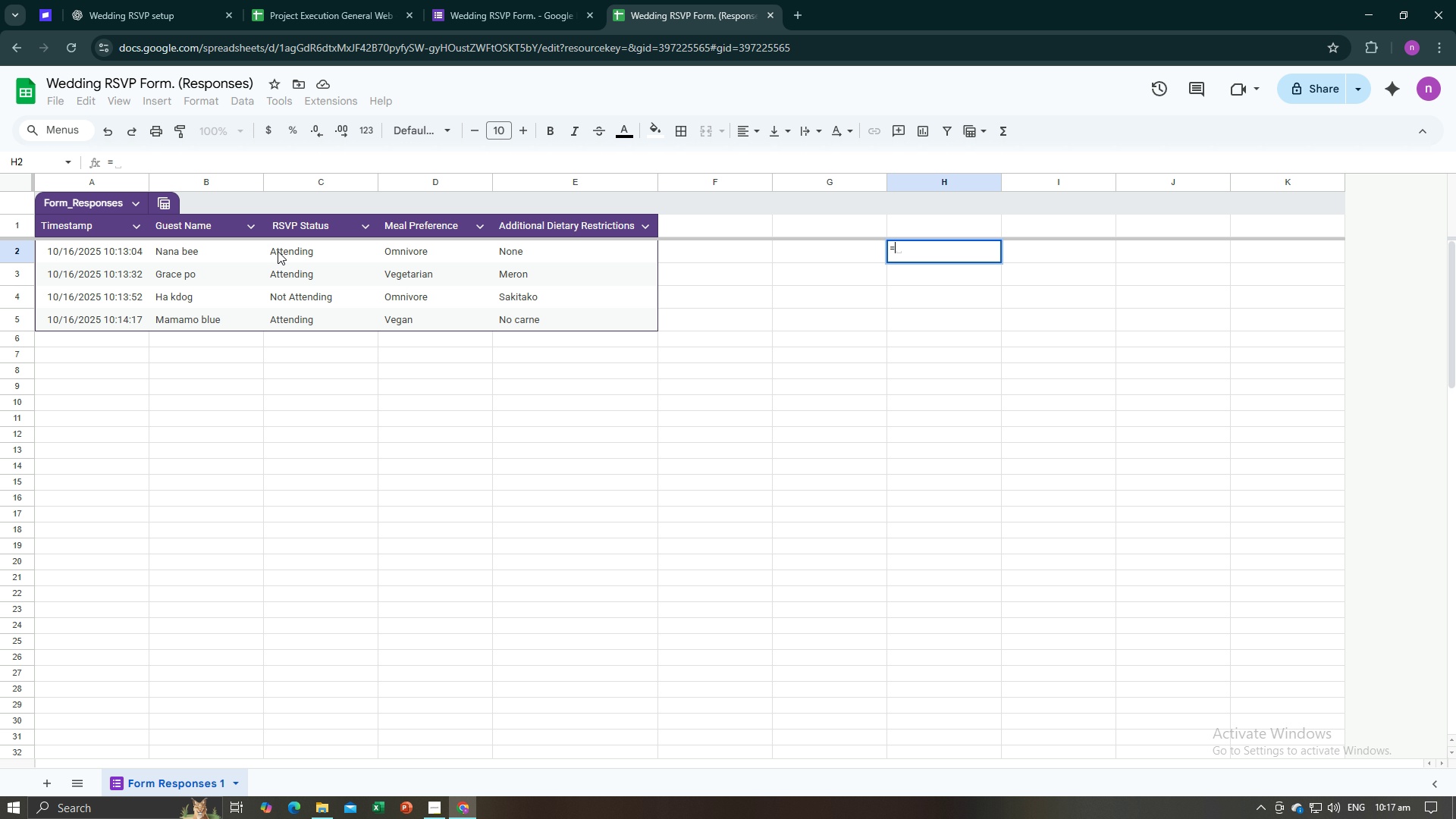 
left_click([278, 251])
 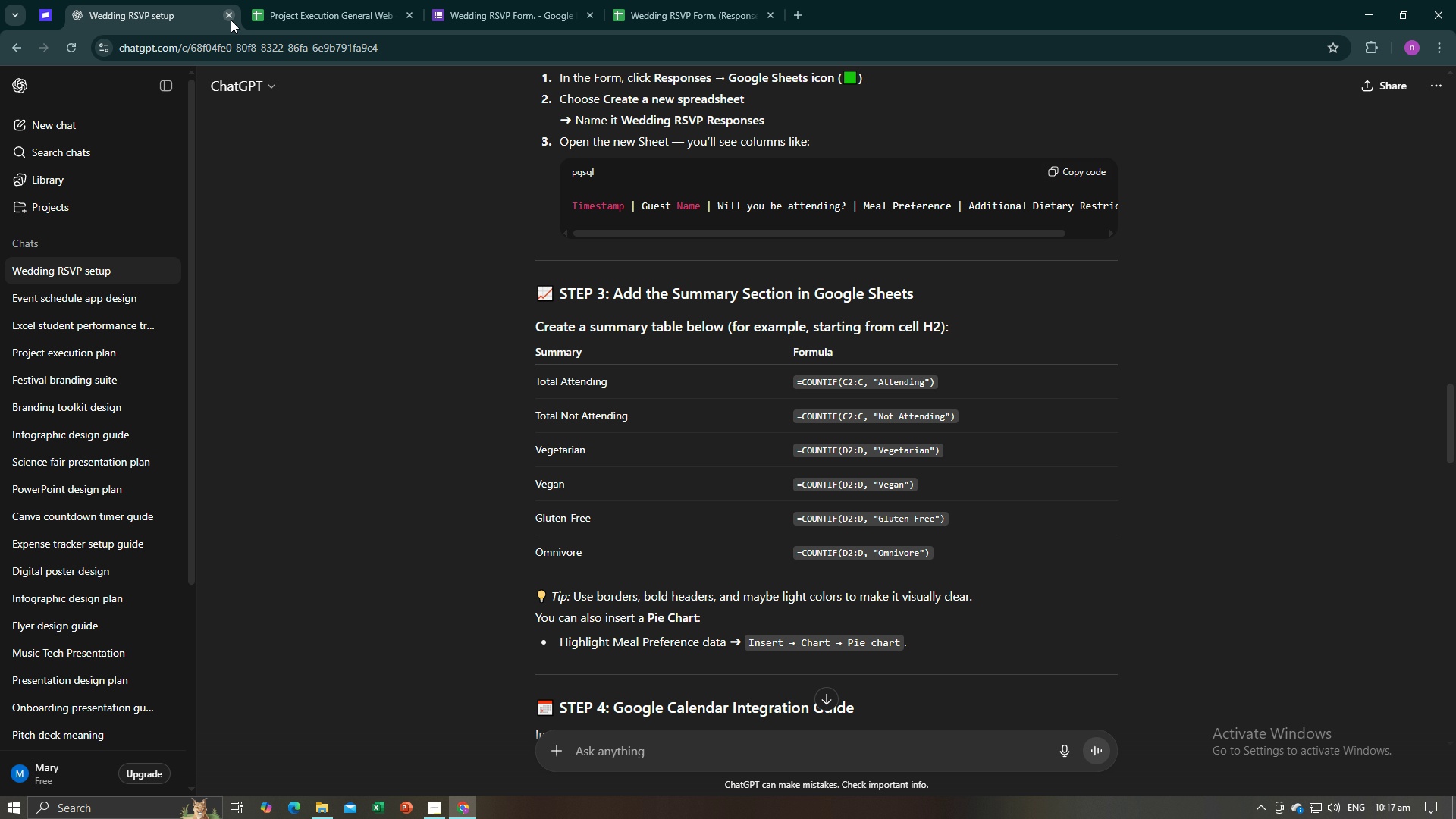 
wait(5.01)
 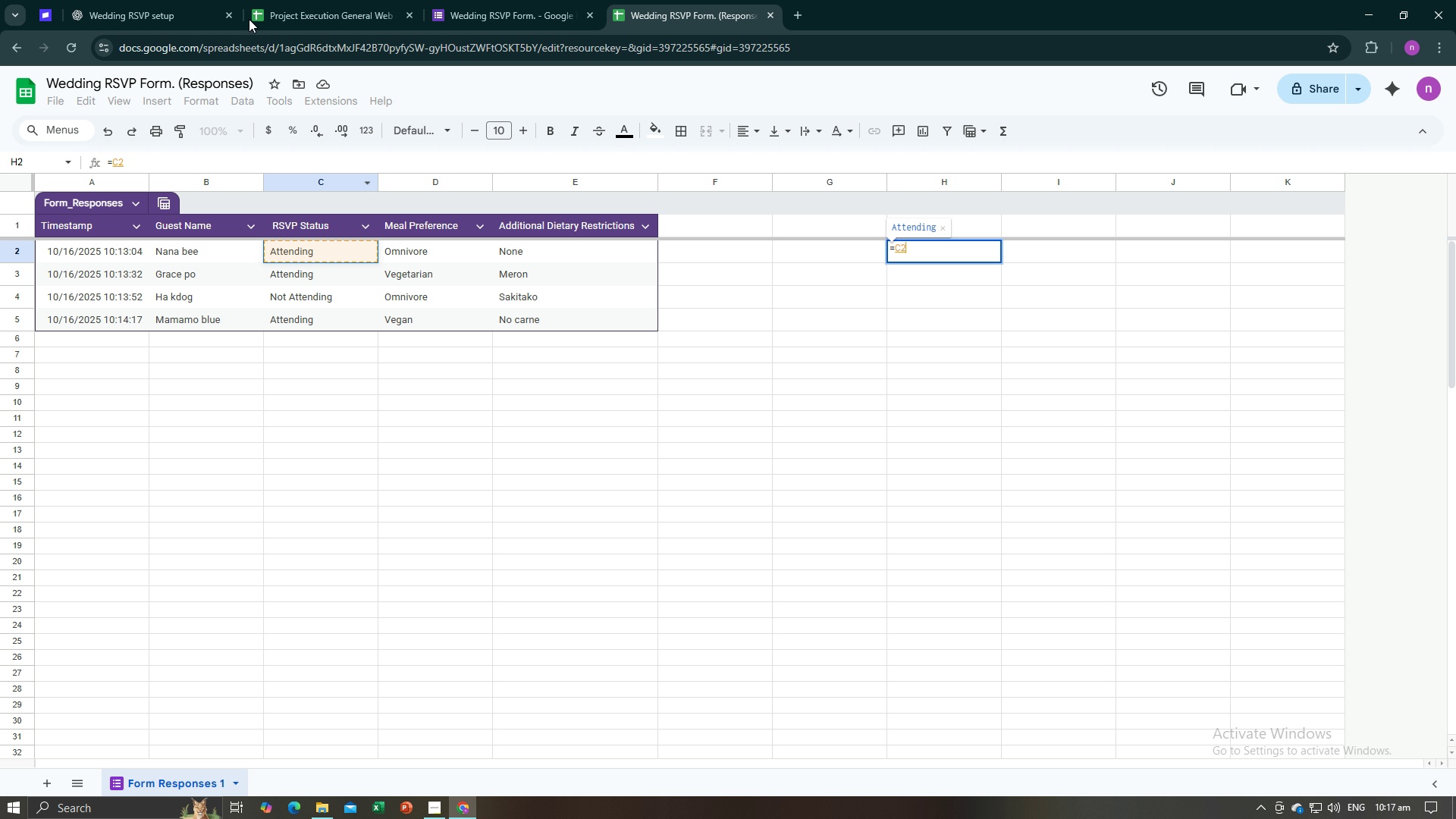 
left_click([667, 0])
 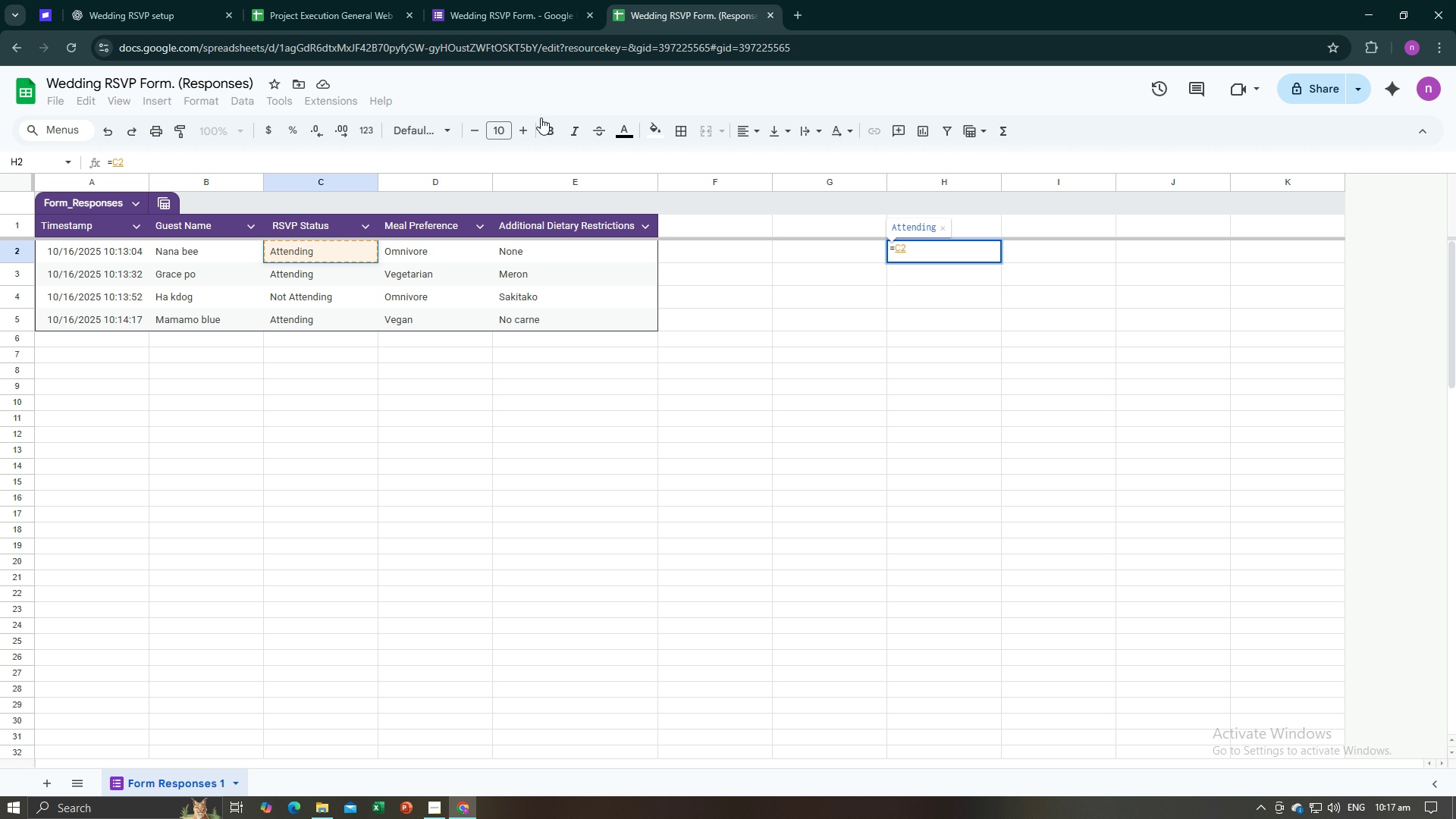 
left_click([148, 17])
 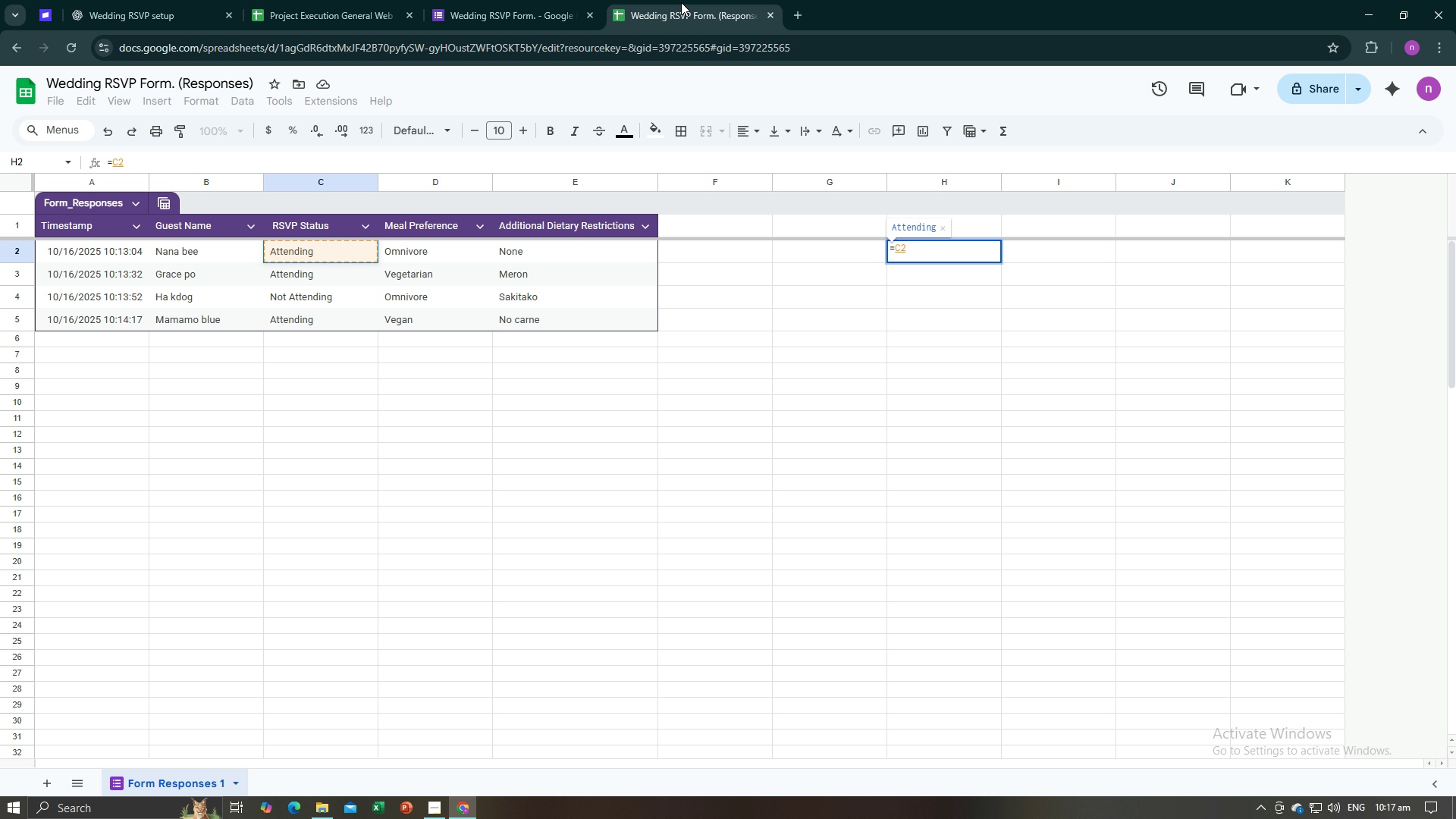 
key(Shift+ShiftRight)
 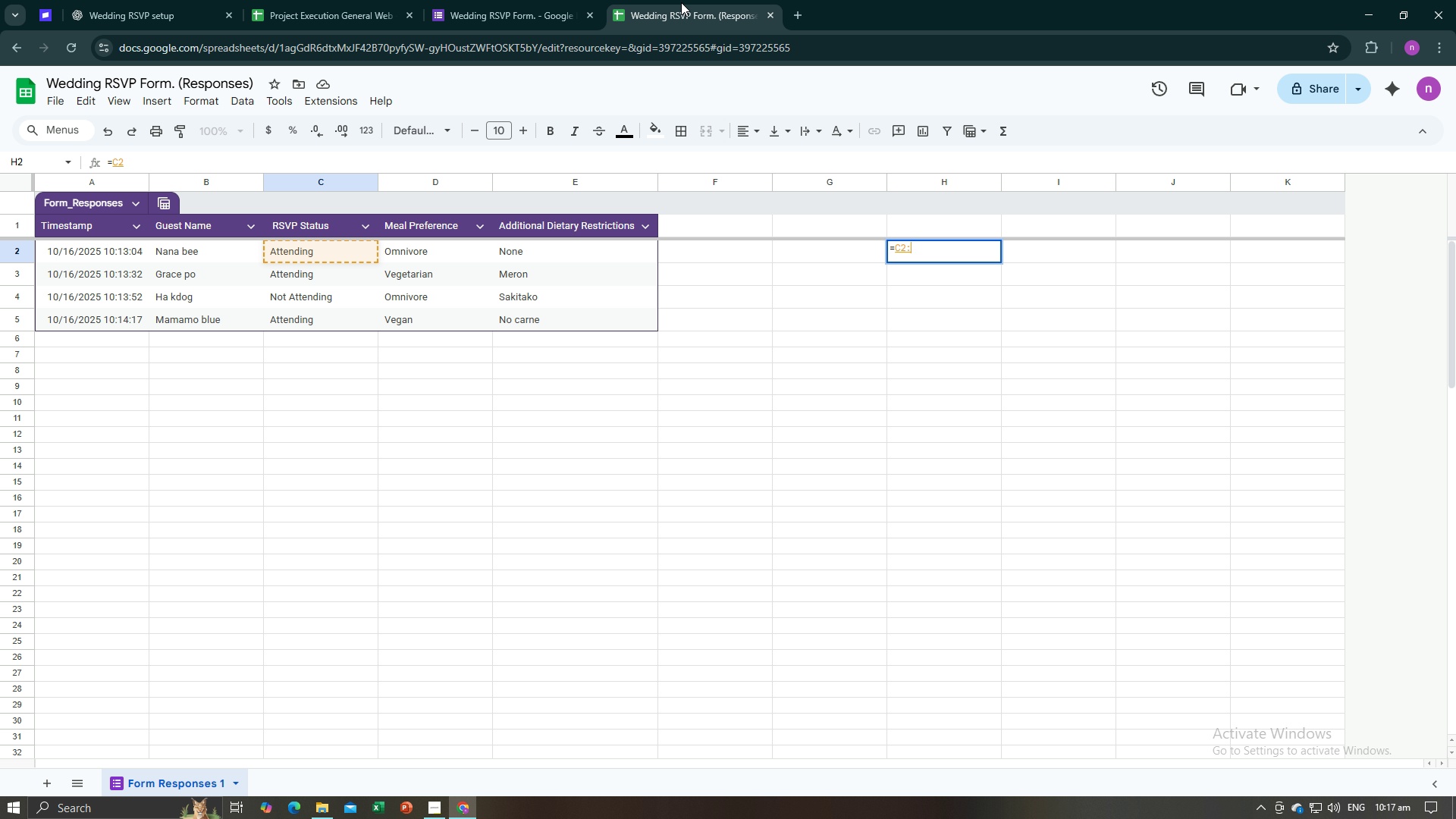 
key(Shift+Semicolon)
 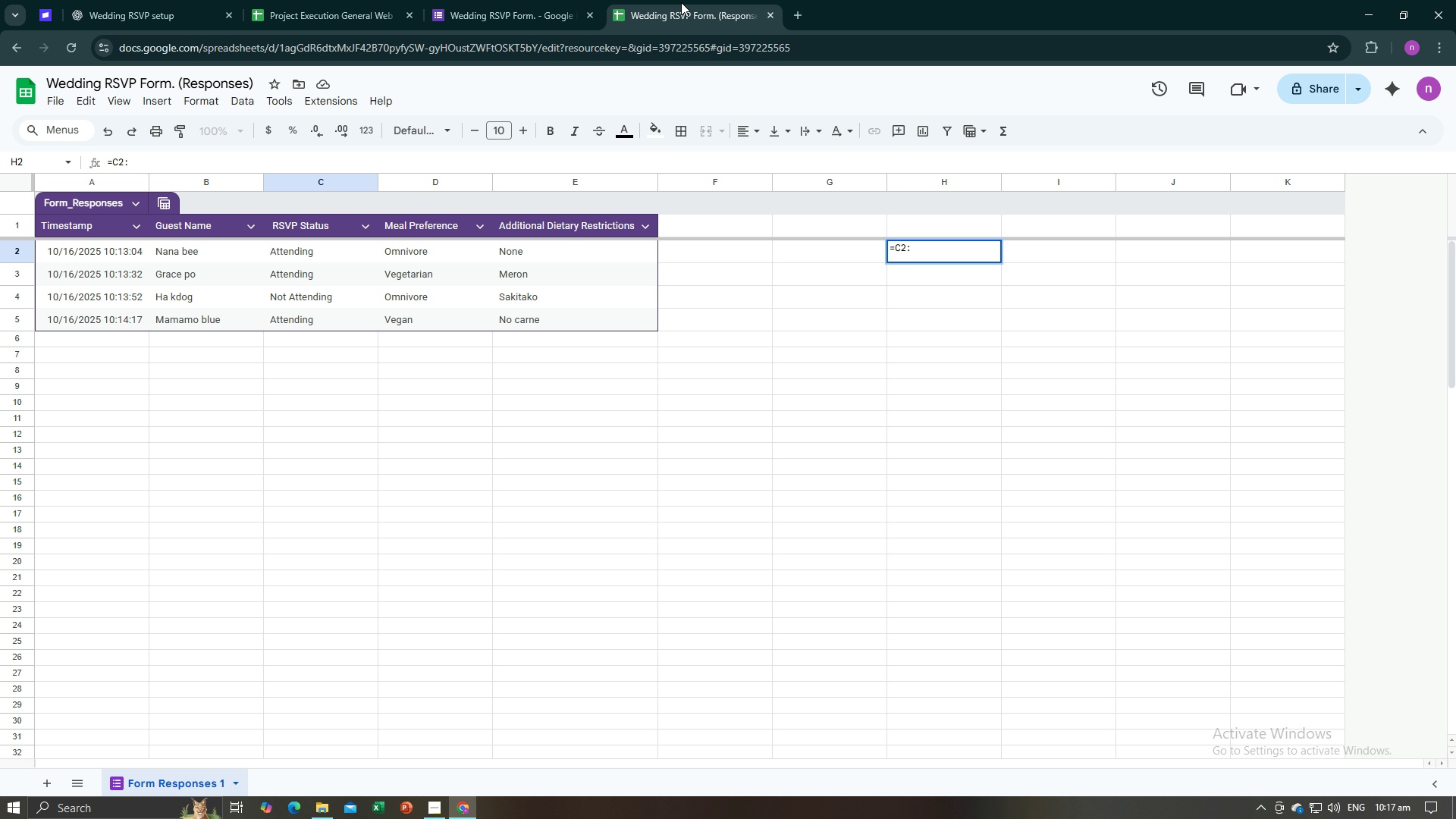 
key(Shift+C)
 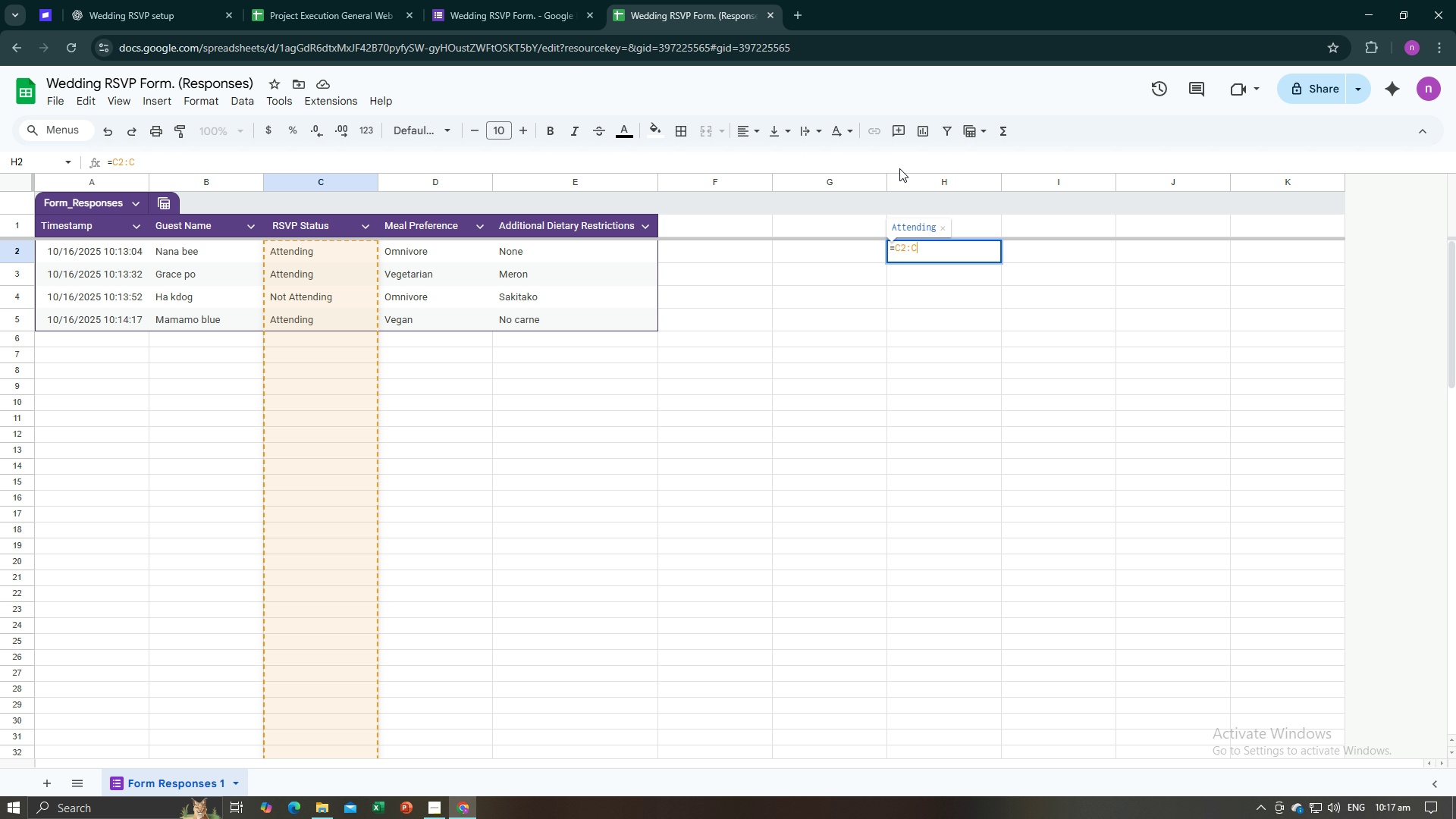 
left_click_drag(start_coordinate=[919, 253], to_coordinate=[897, 252])
 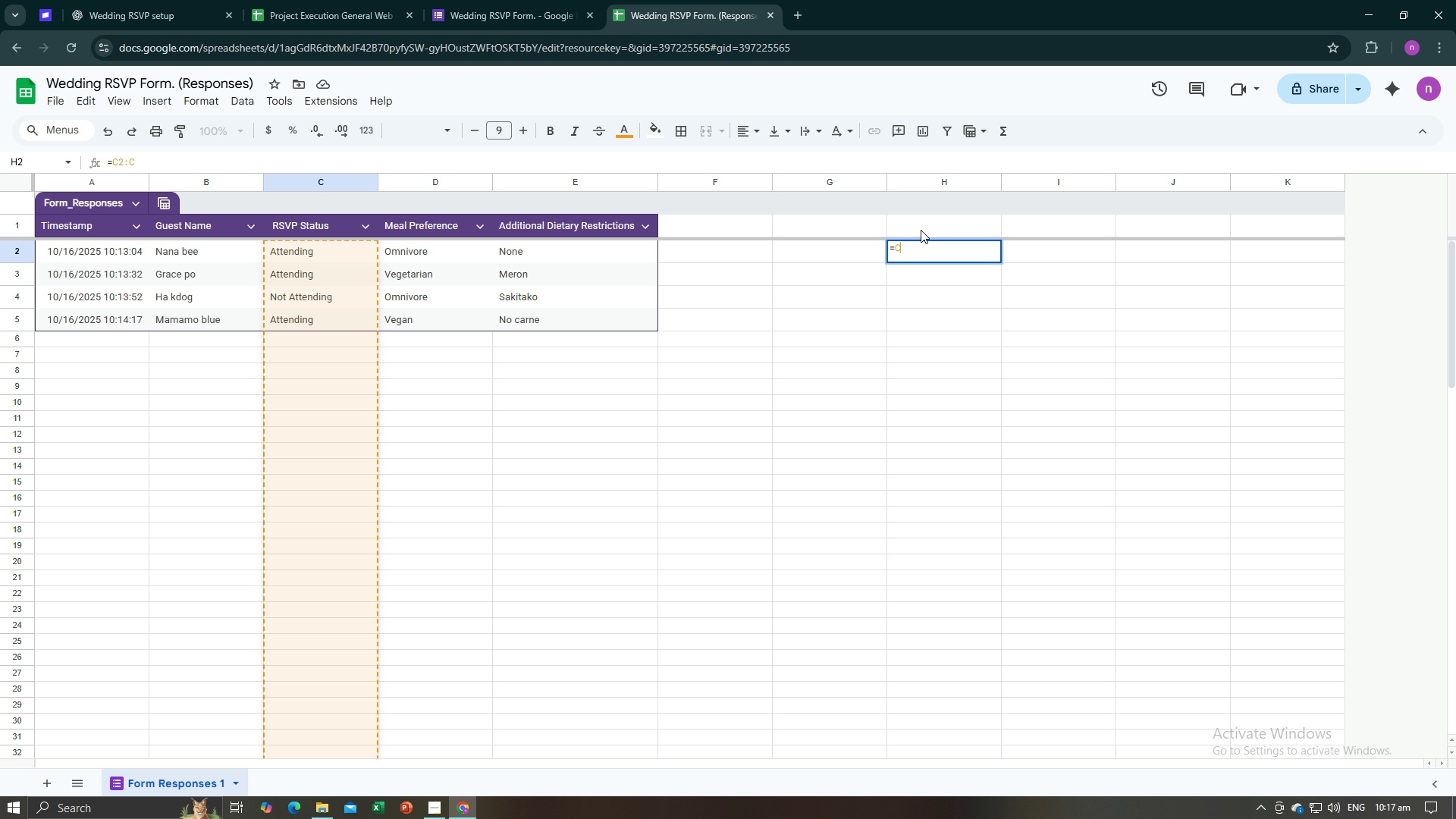 
type(Countif()
 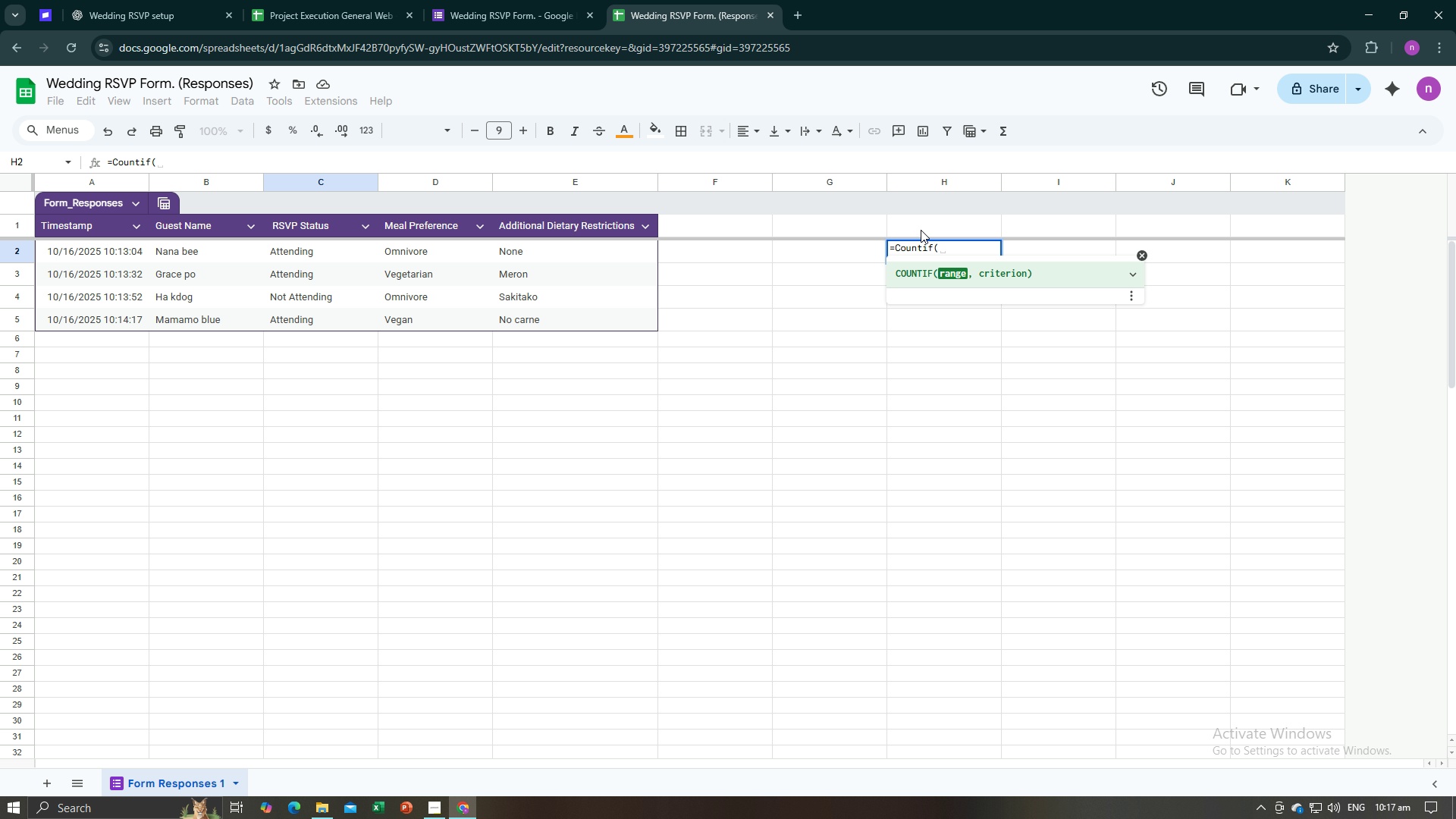 
left_click([278, 246])
 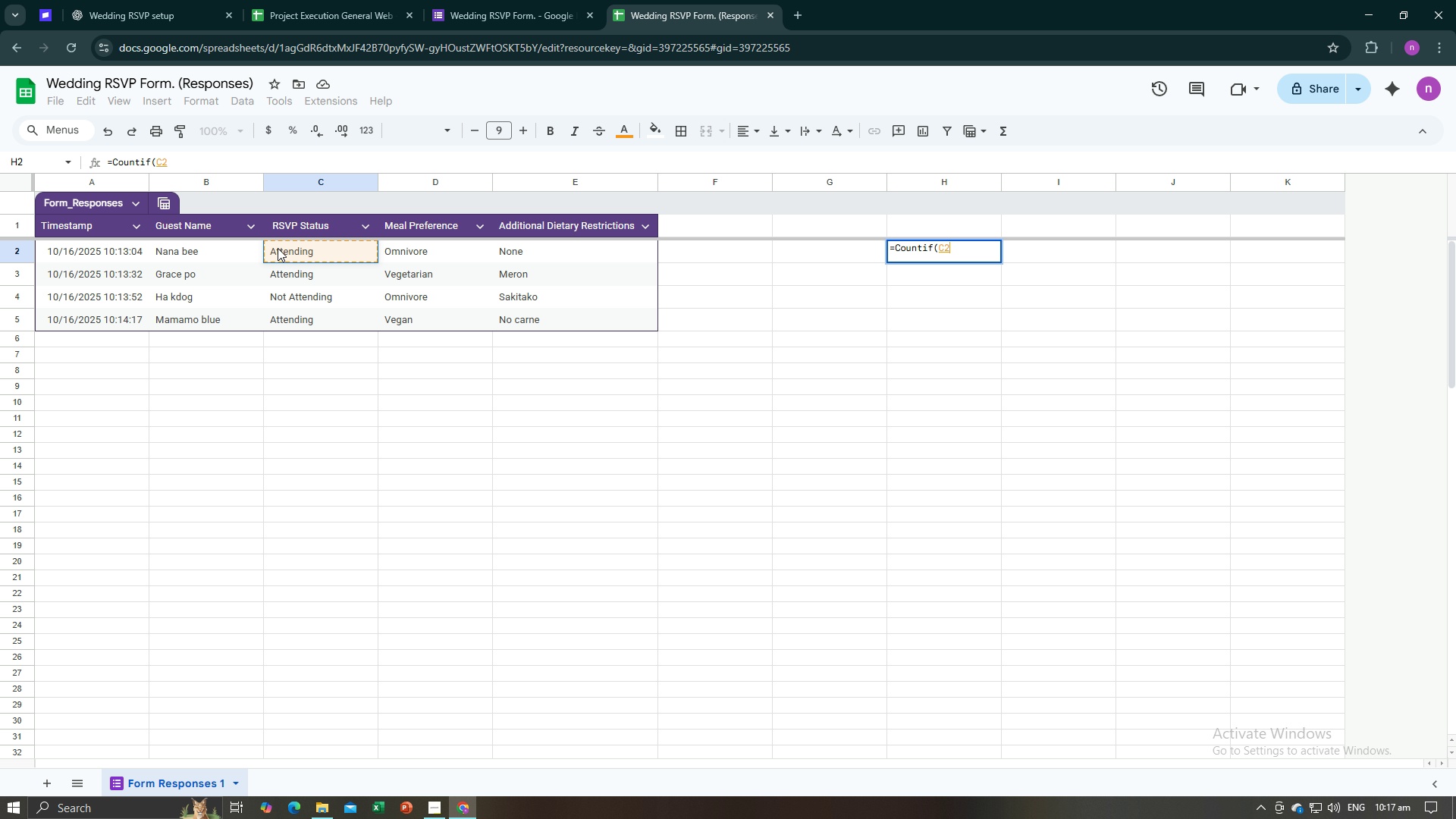 
key(Shift+Semicolon)
 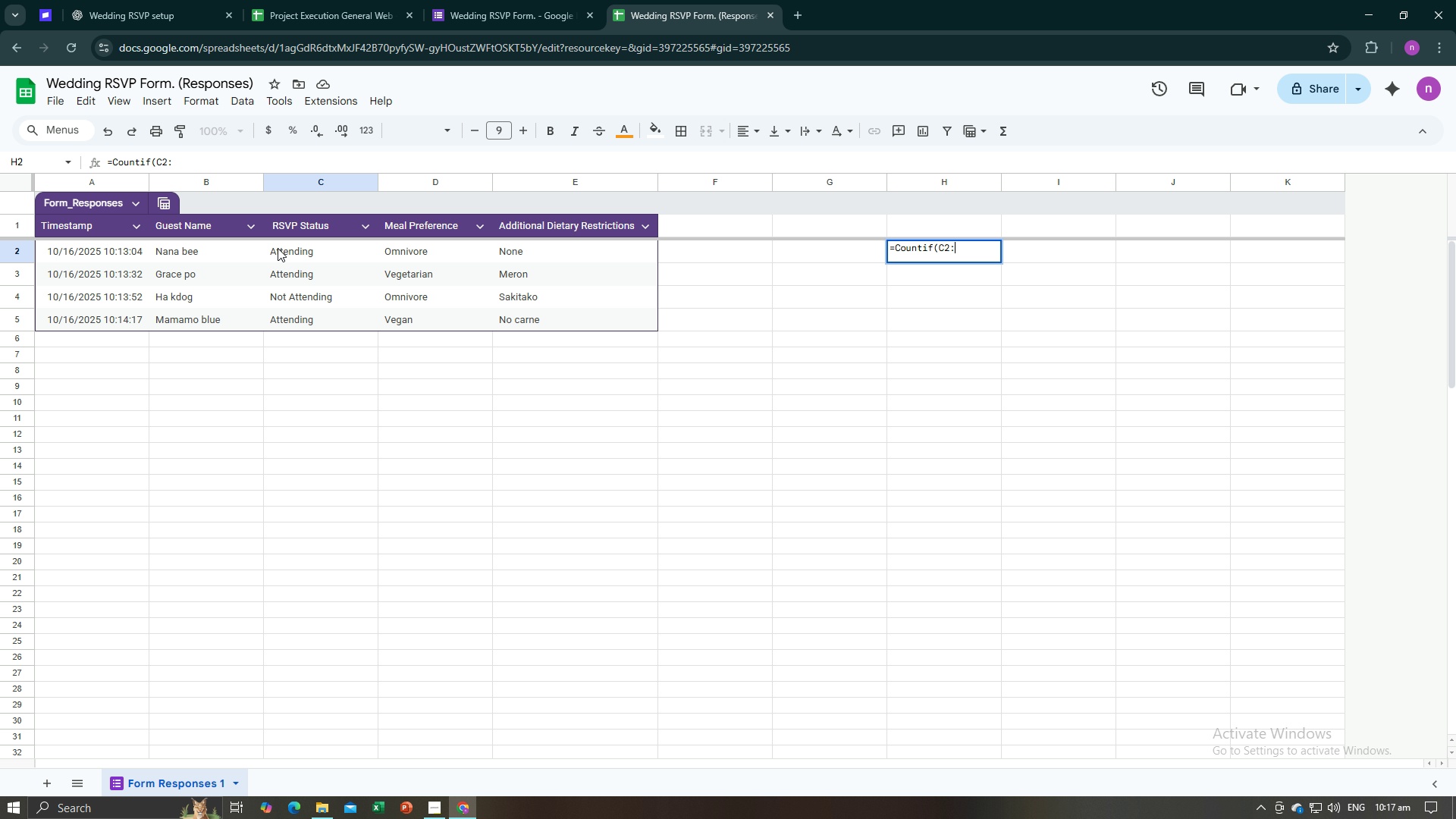 
key(Shift+C)
 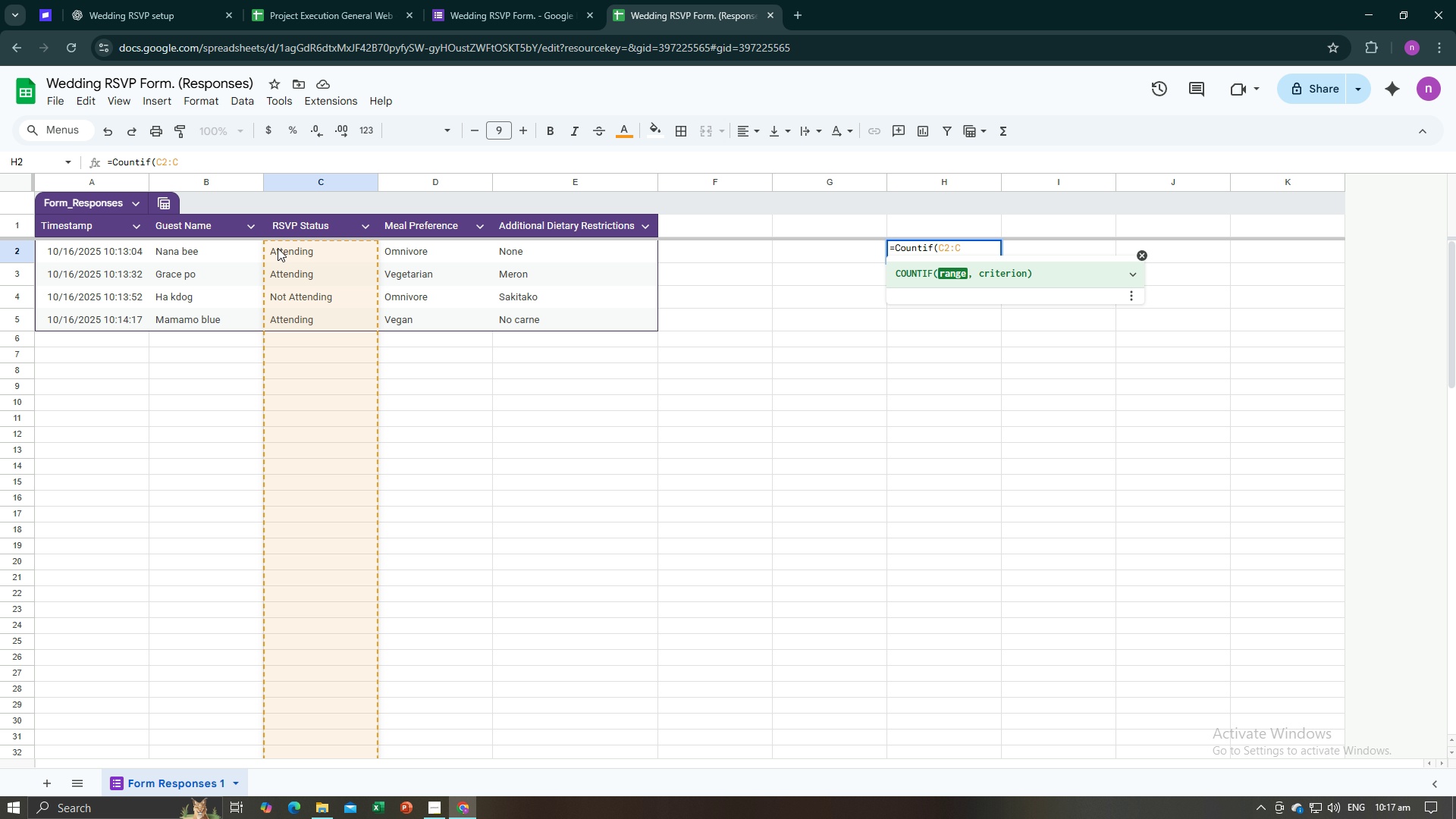 
key(Alt+AltLeft)
 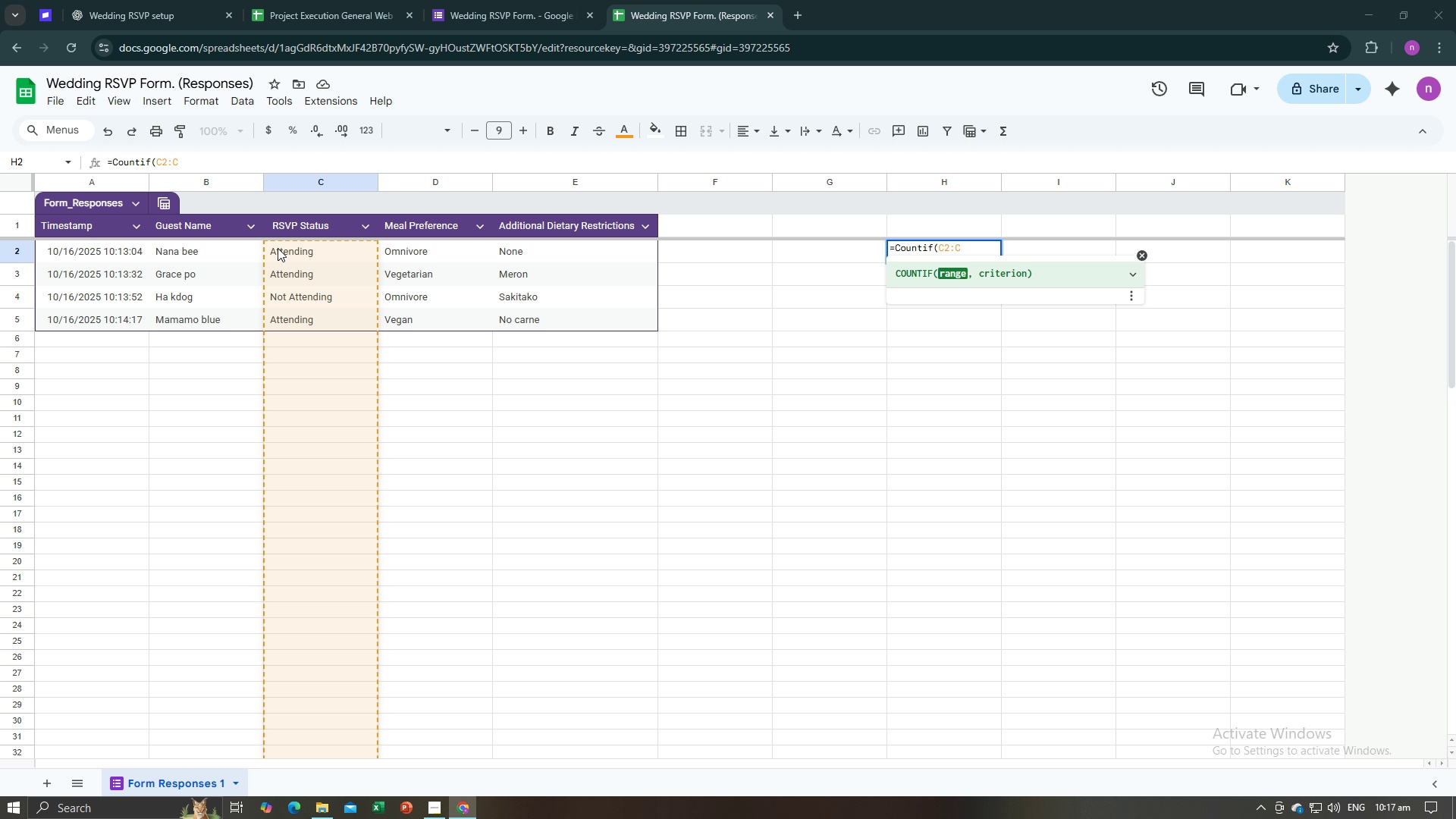 
key(Alt+Tab)